 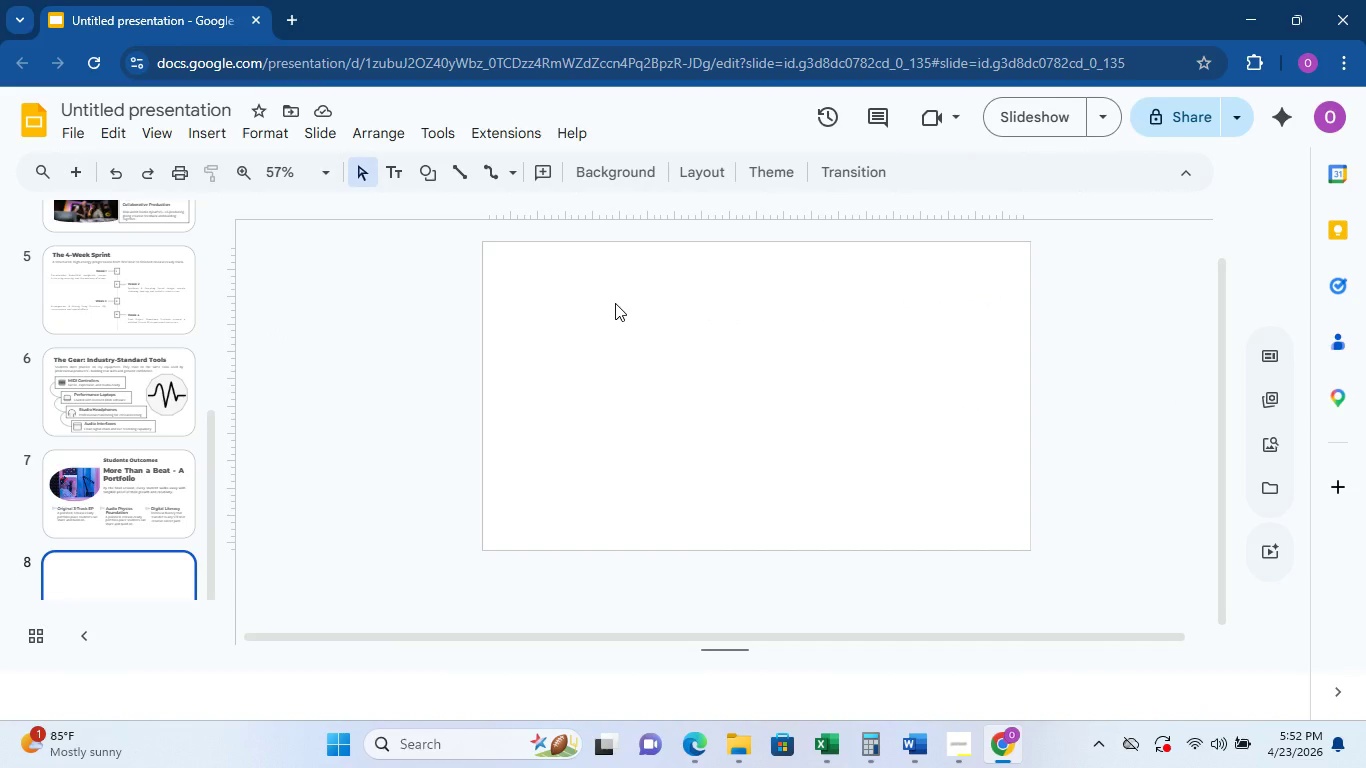 
left_click([153, 464])
 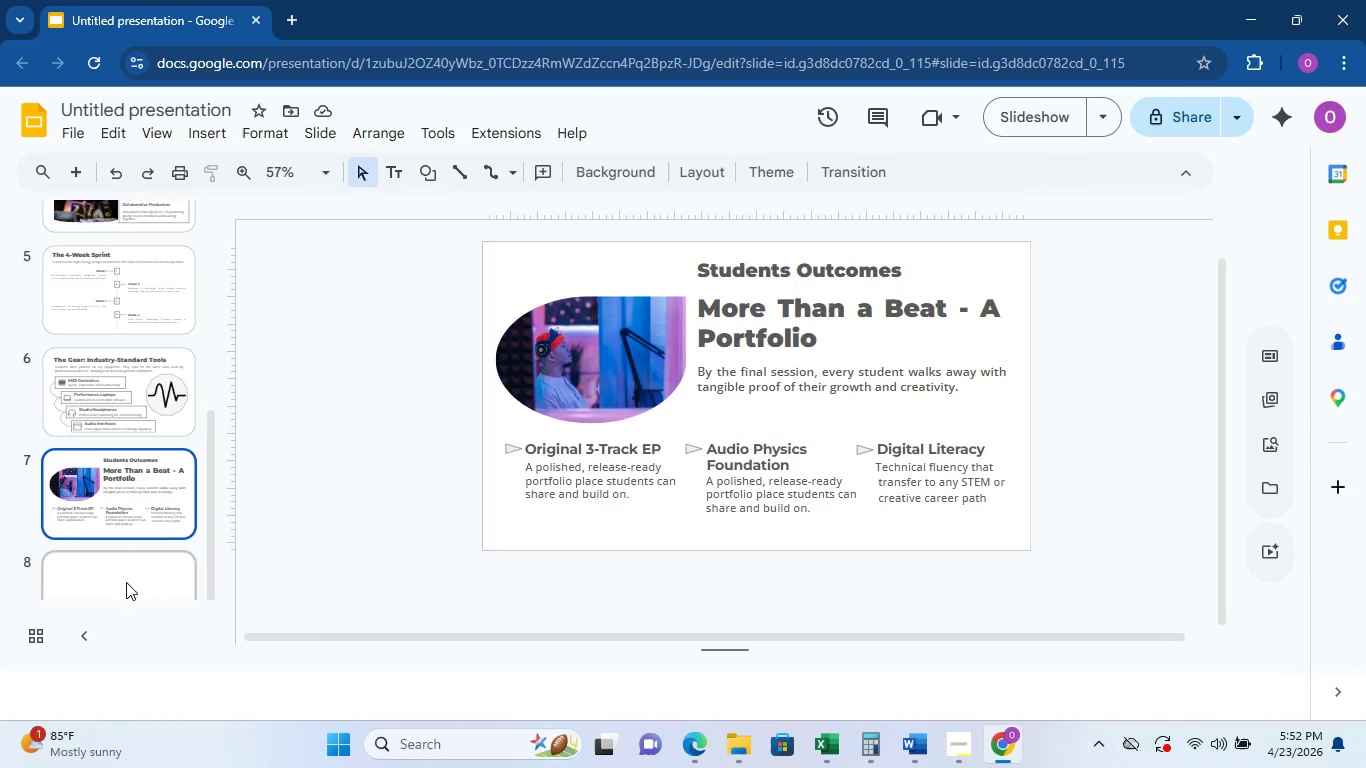 
left_click([125, 403])
 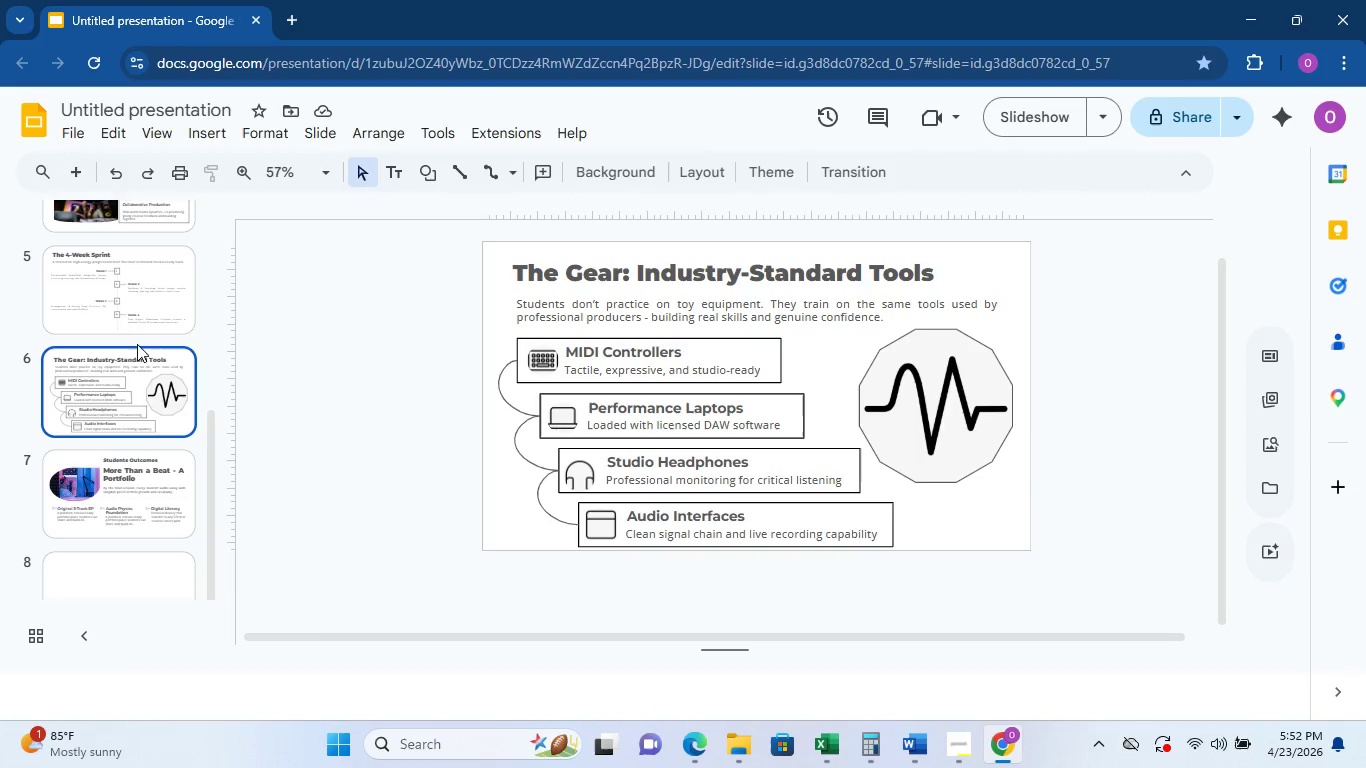 
left_click([139, 309])
 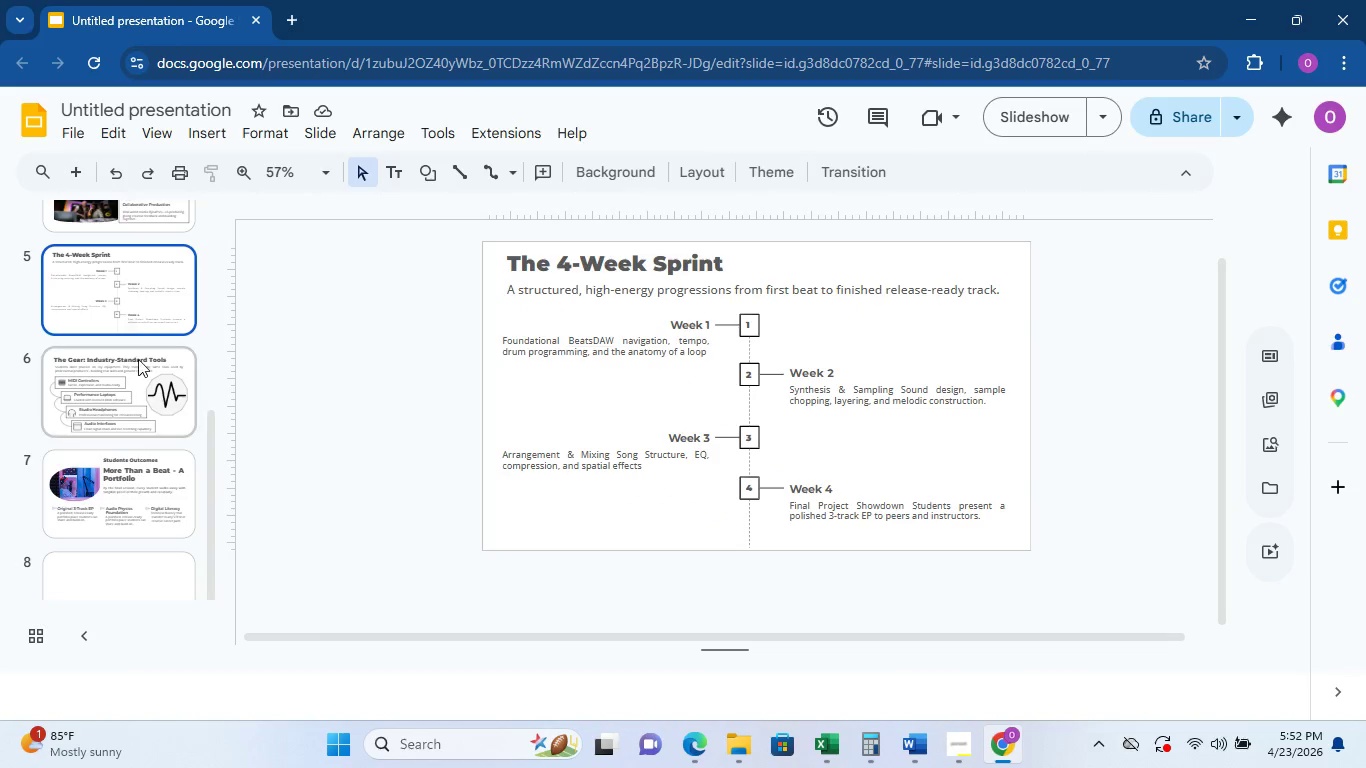 
left_click([112, 409])
 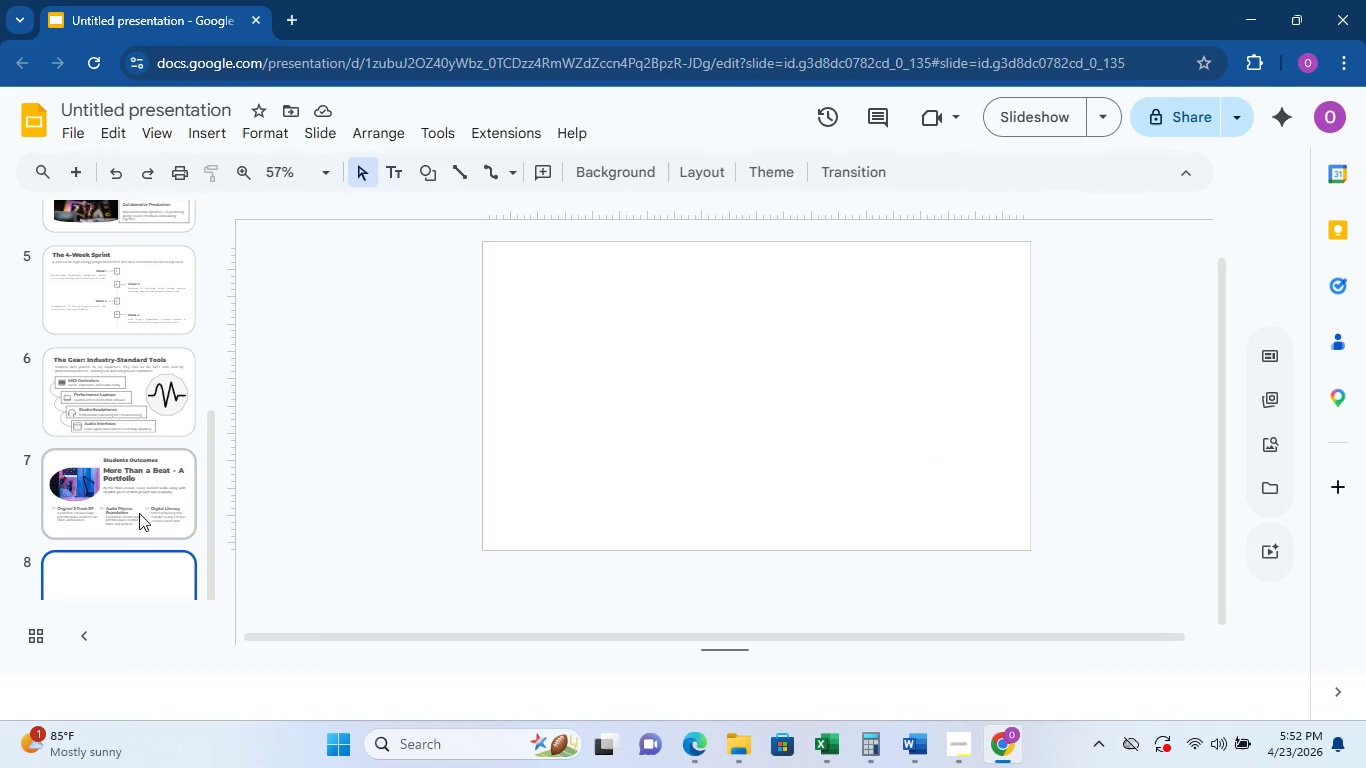 
scroll: coordinate [164, 474], scroll_direction: down, amount: 1.0
 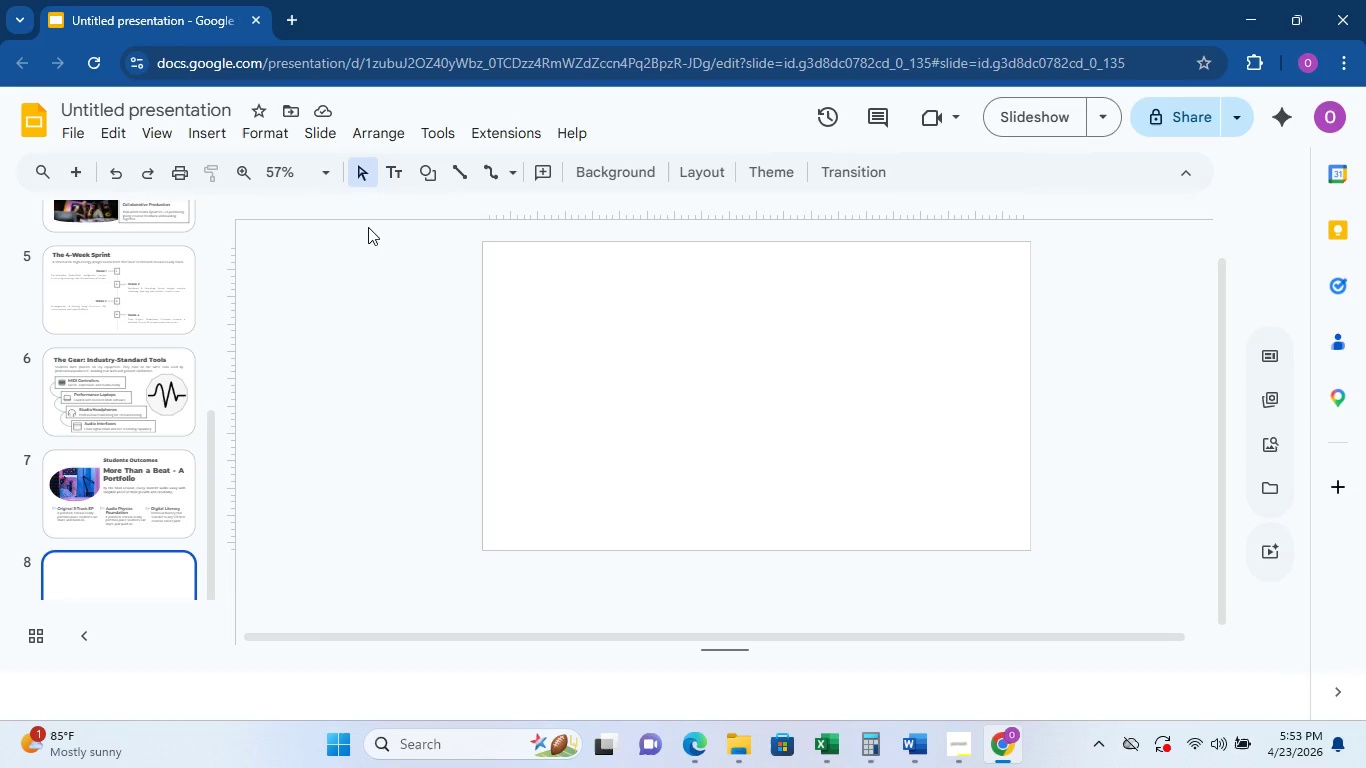 
wait(34.31)
 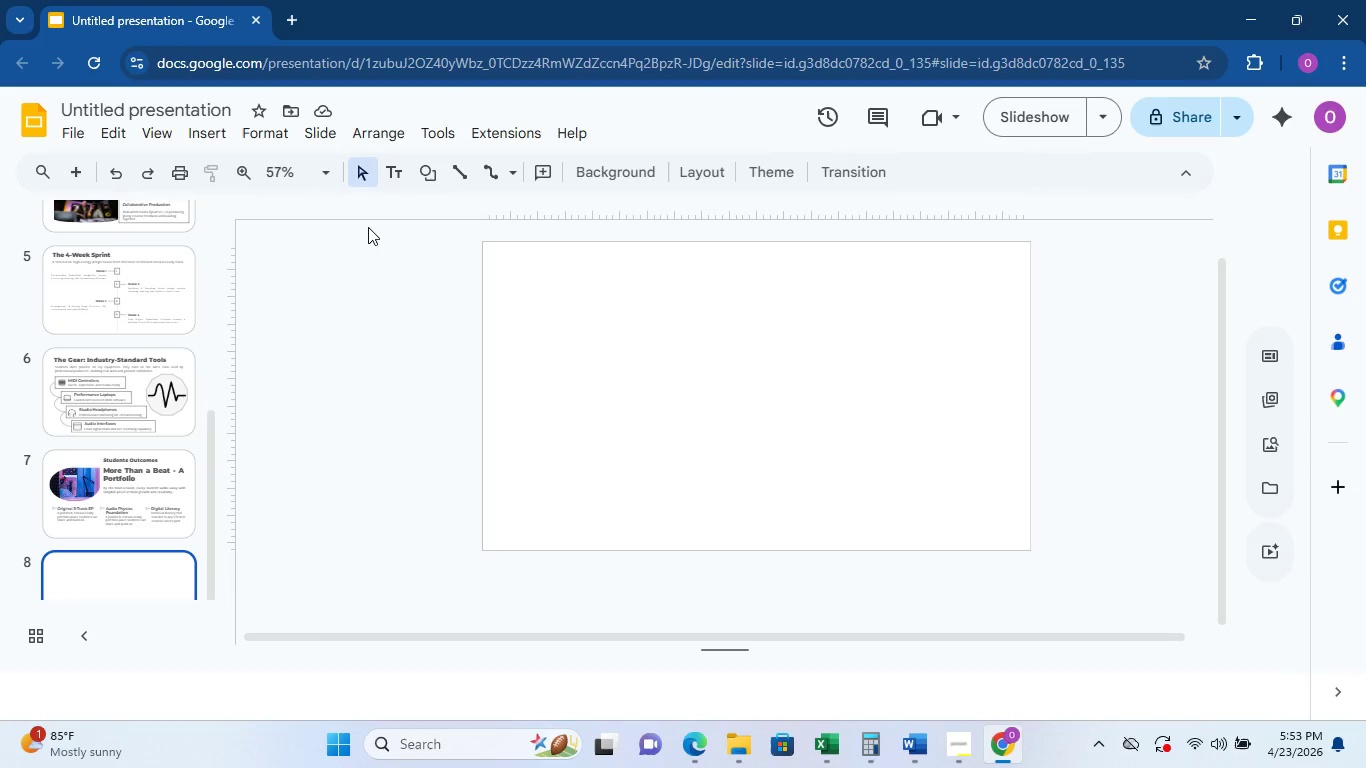 
left_click([511, 278])
 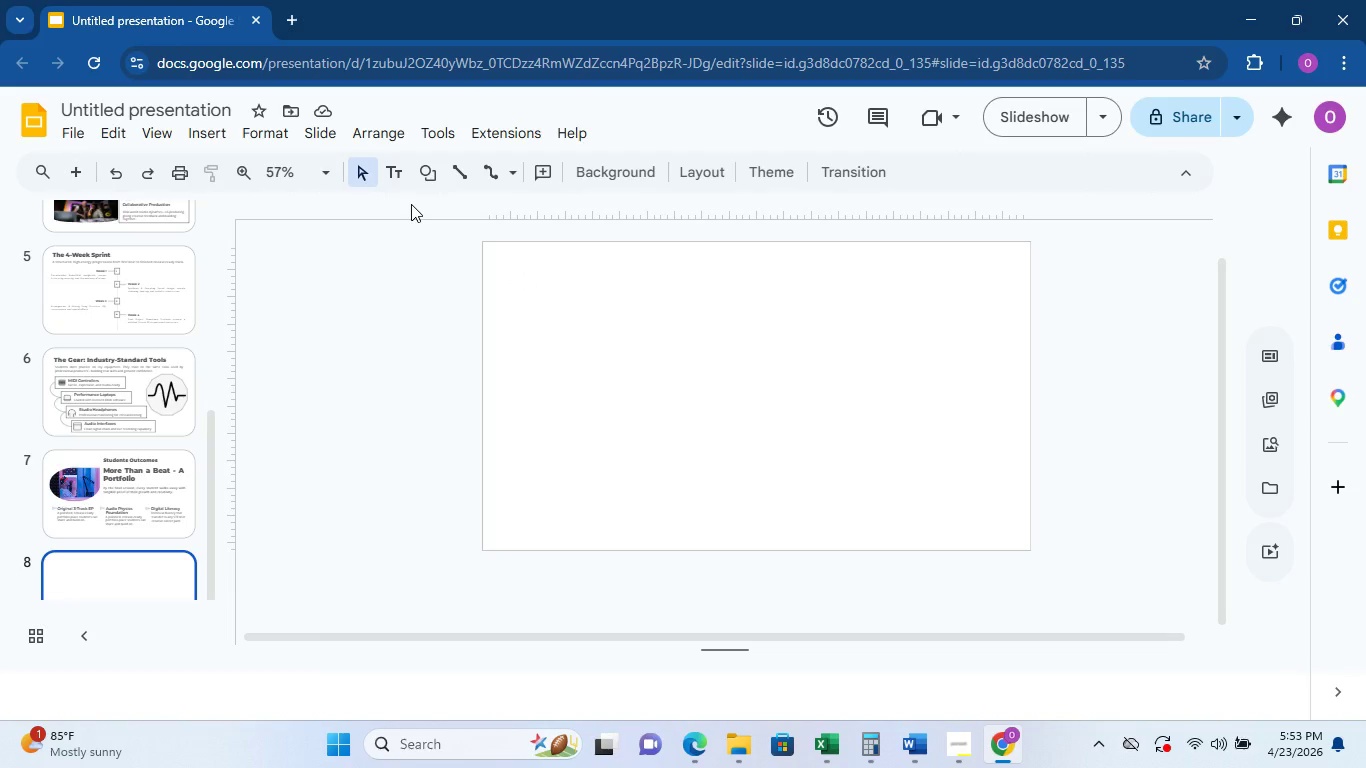 
wait(18.16)
 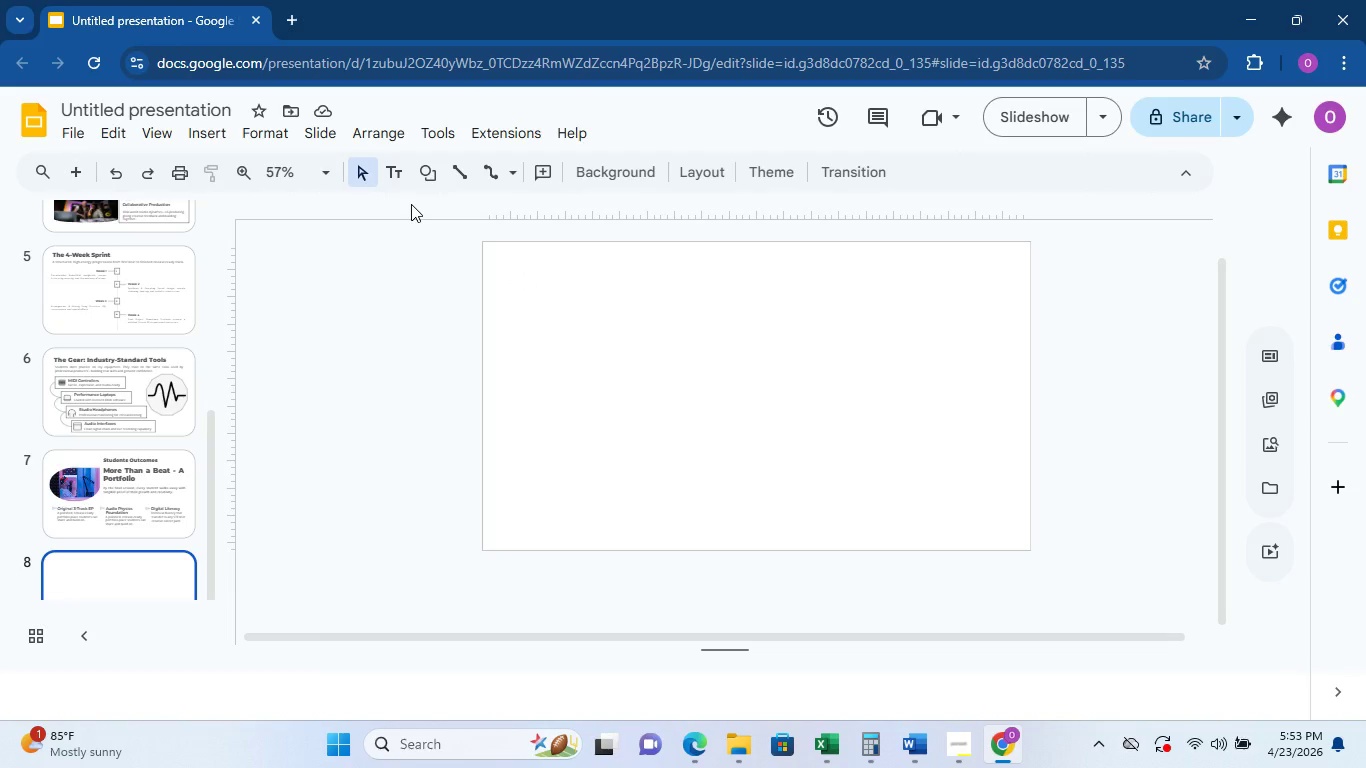 
left_click([584, 298])
 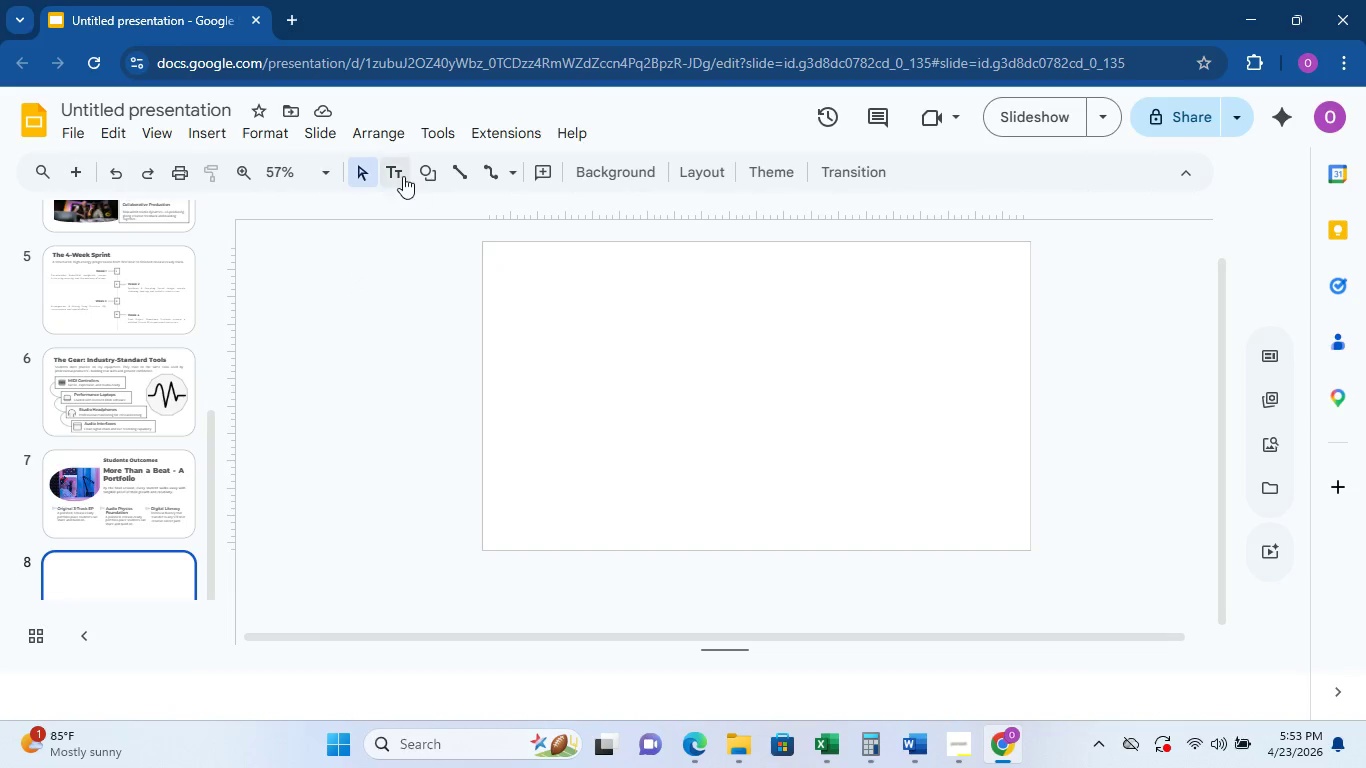 
left_click([397, 173])
 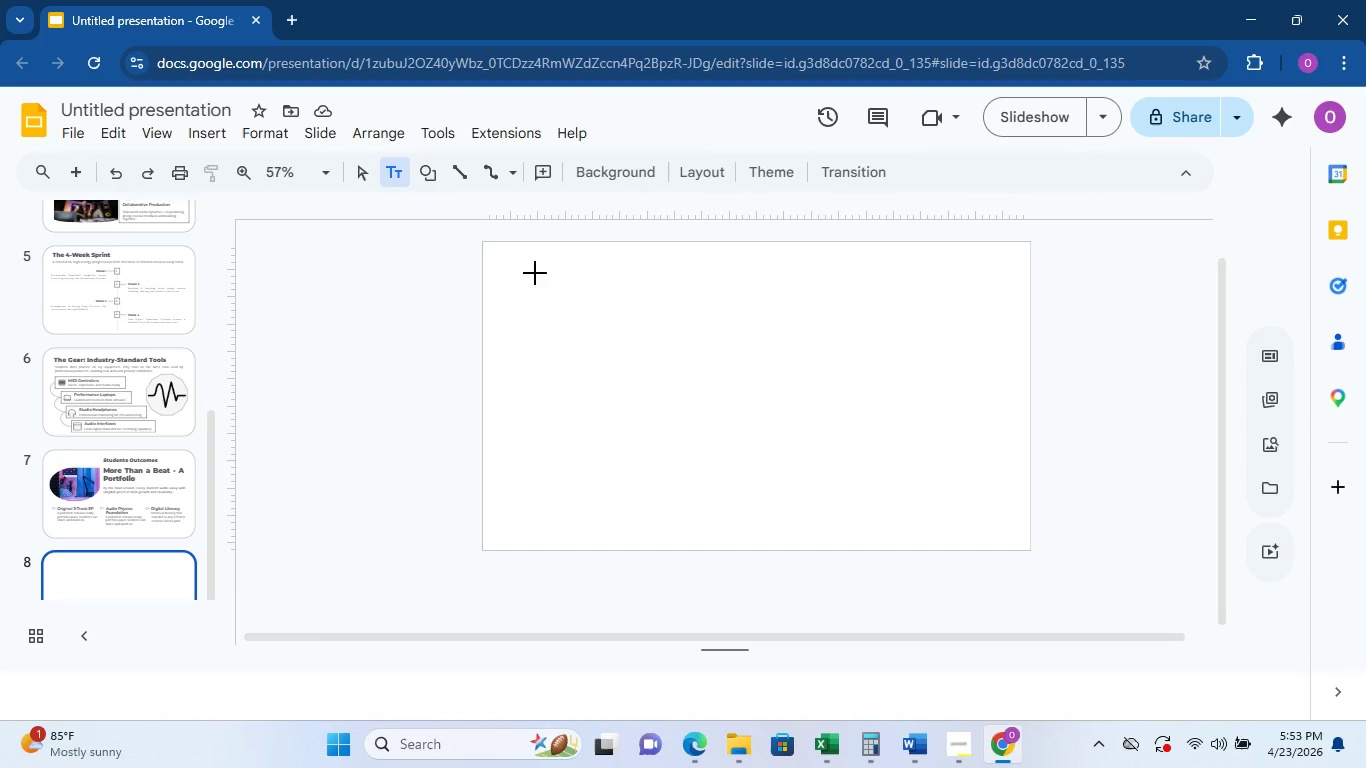 
left_click([525, 268])
 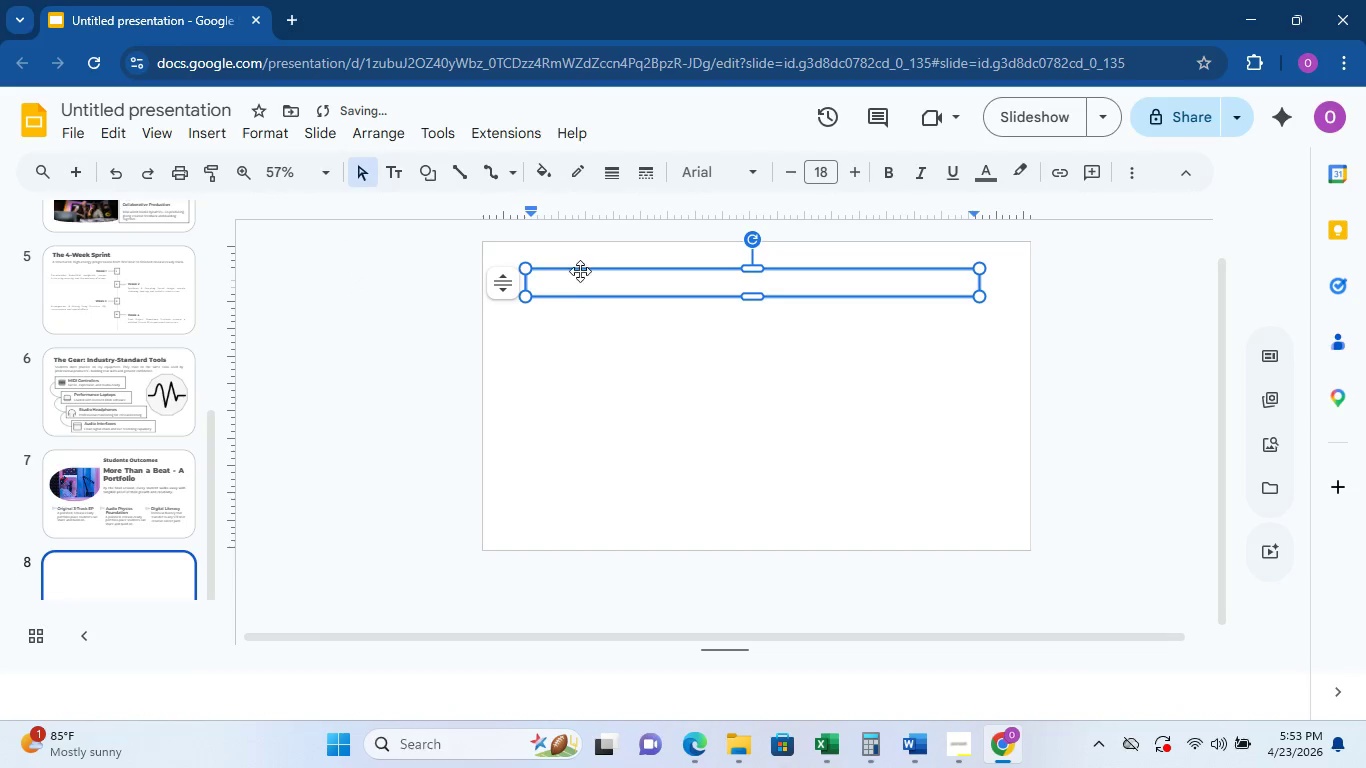 
left_click_drag(start_coordinate=[581, 267], to_coordinate=[566, 257])
 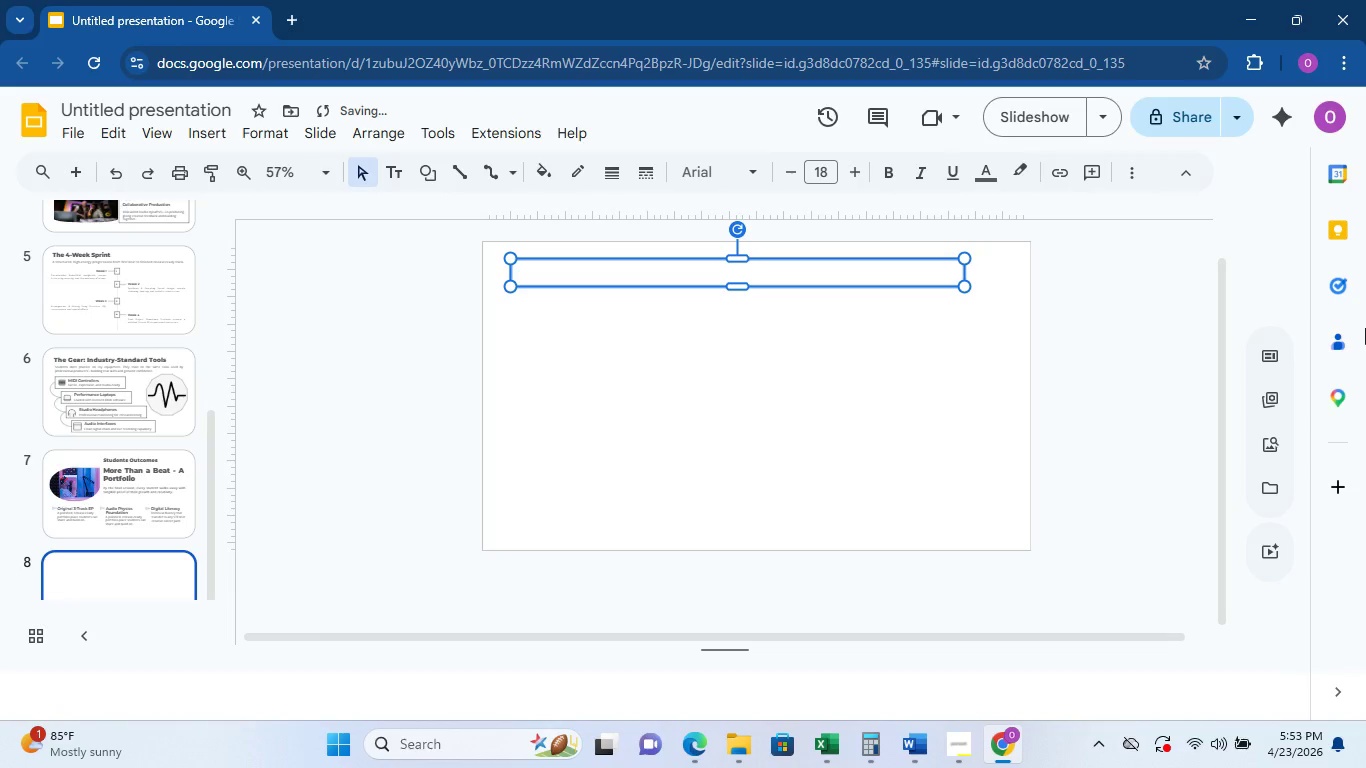 
key(Control+I)
 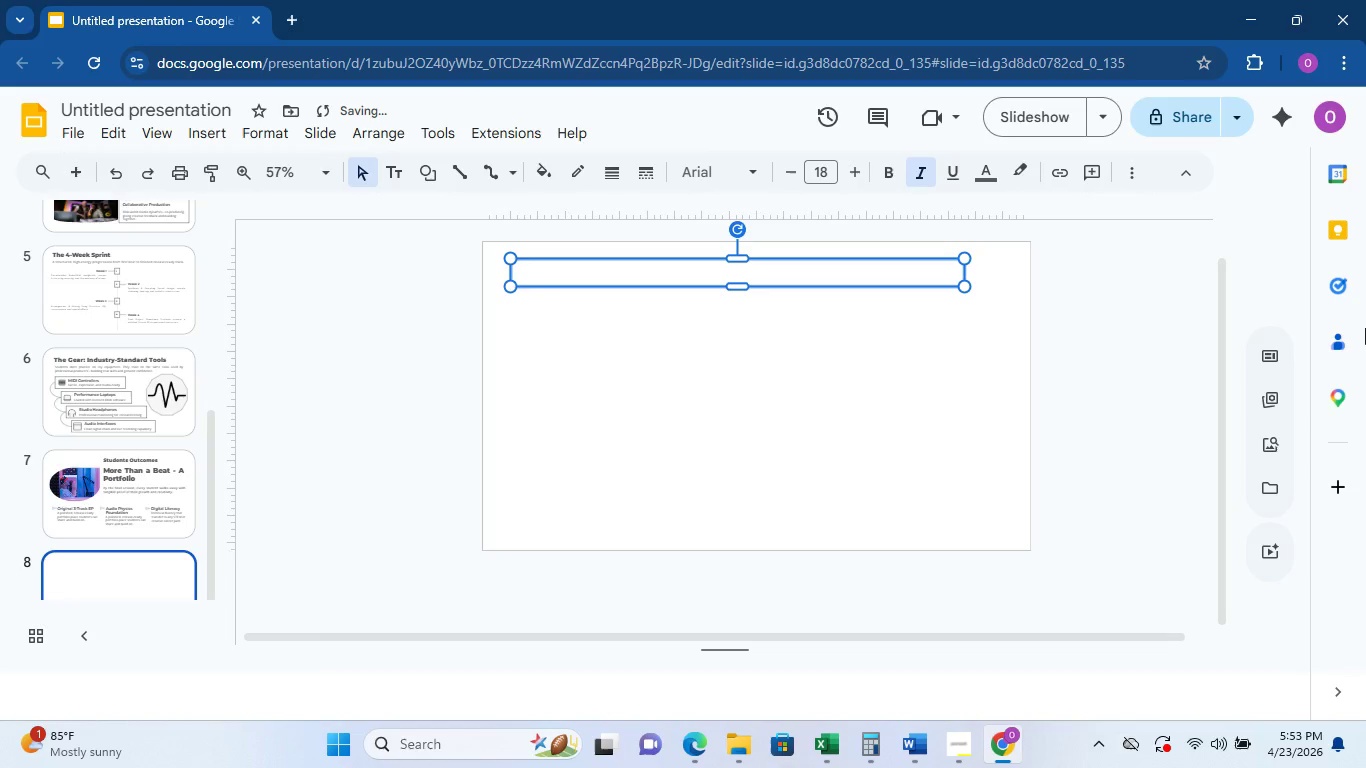 
key(N)
 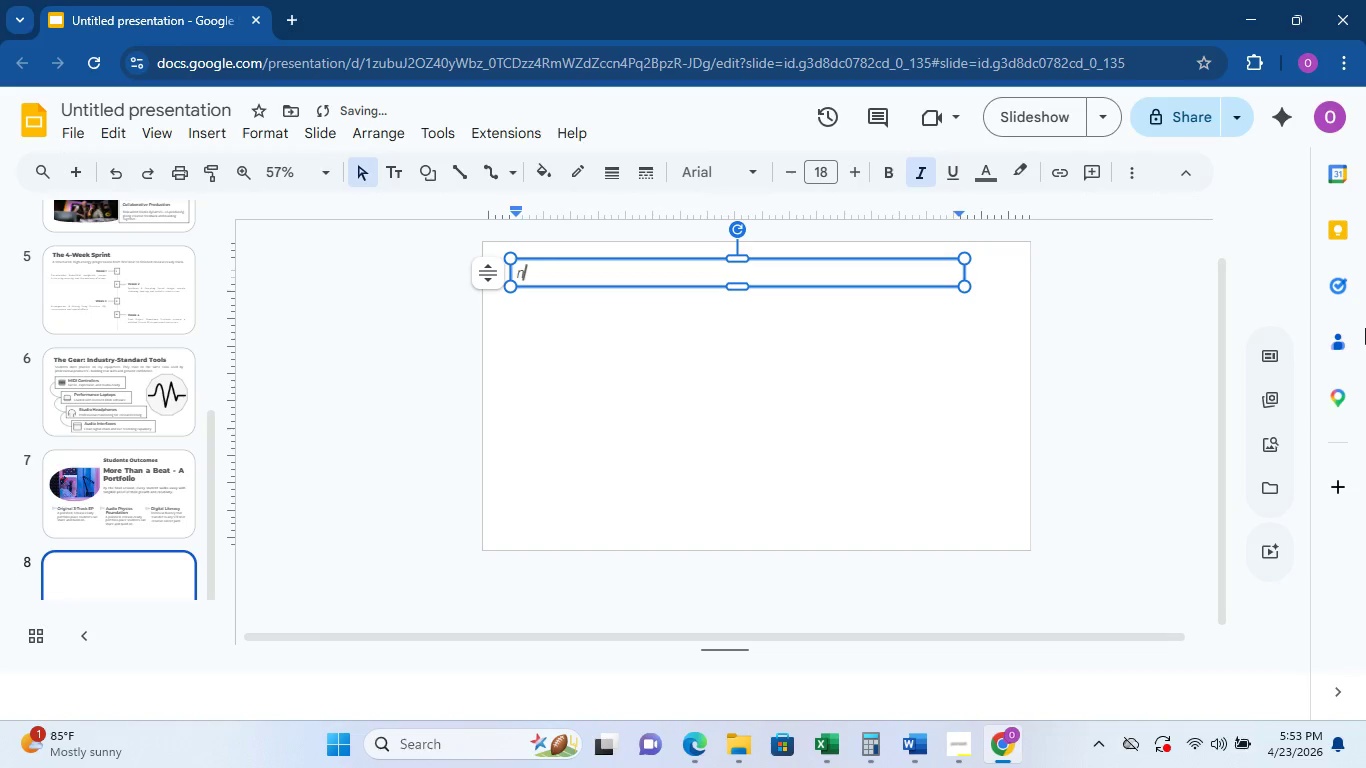 
key(Backspace)
 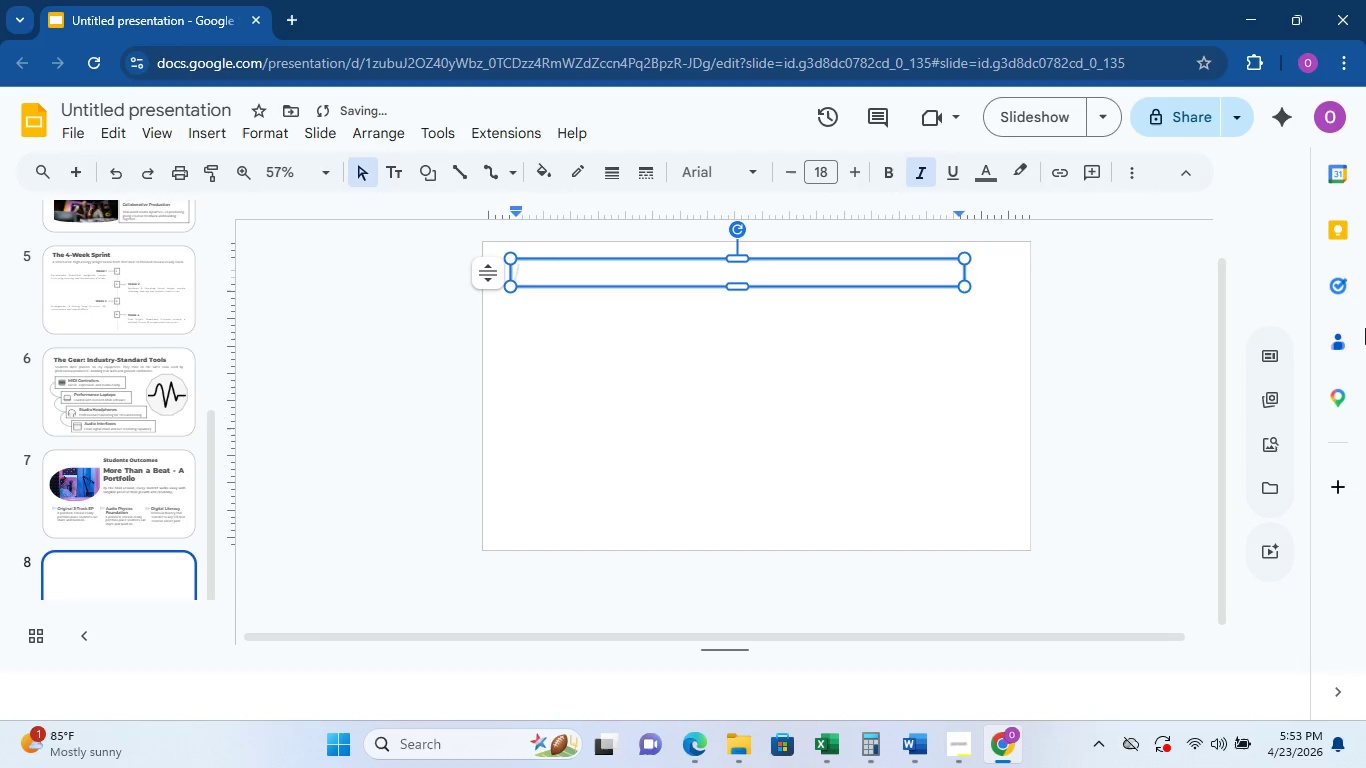 
key(Control+I)
 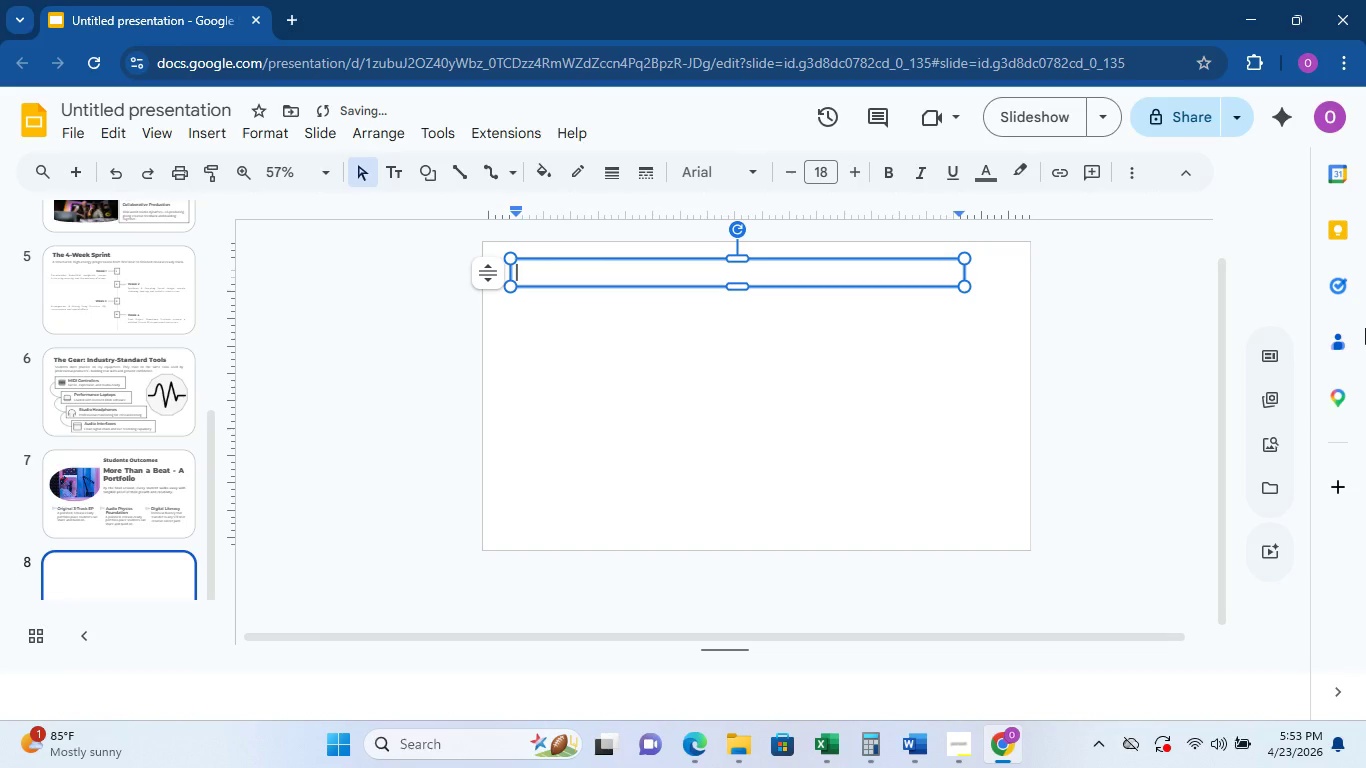 
type(Investment: Scalable Program Tiers)
 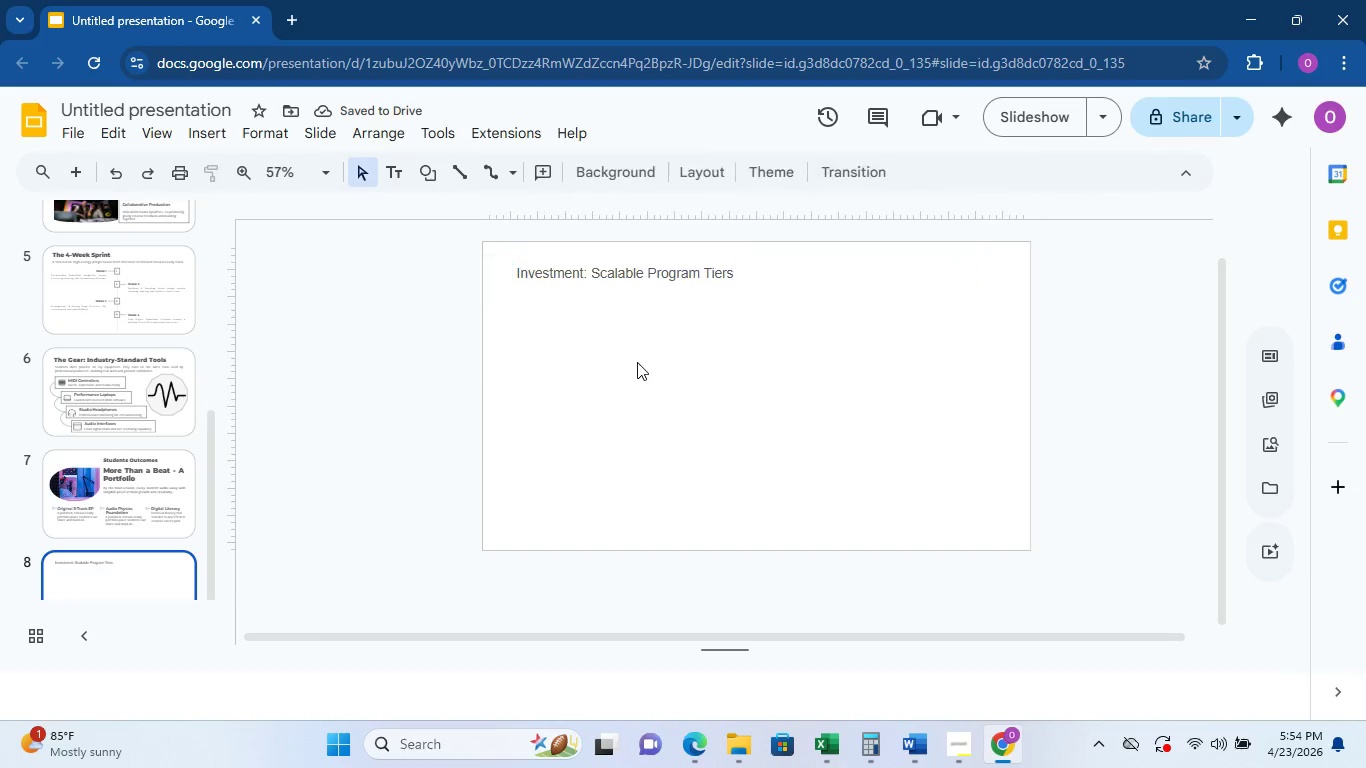 
left_click([400, 182])
 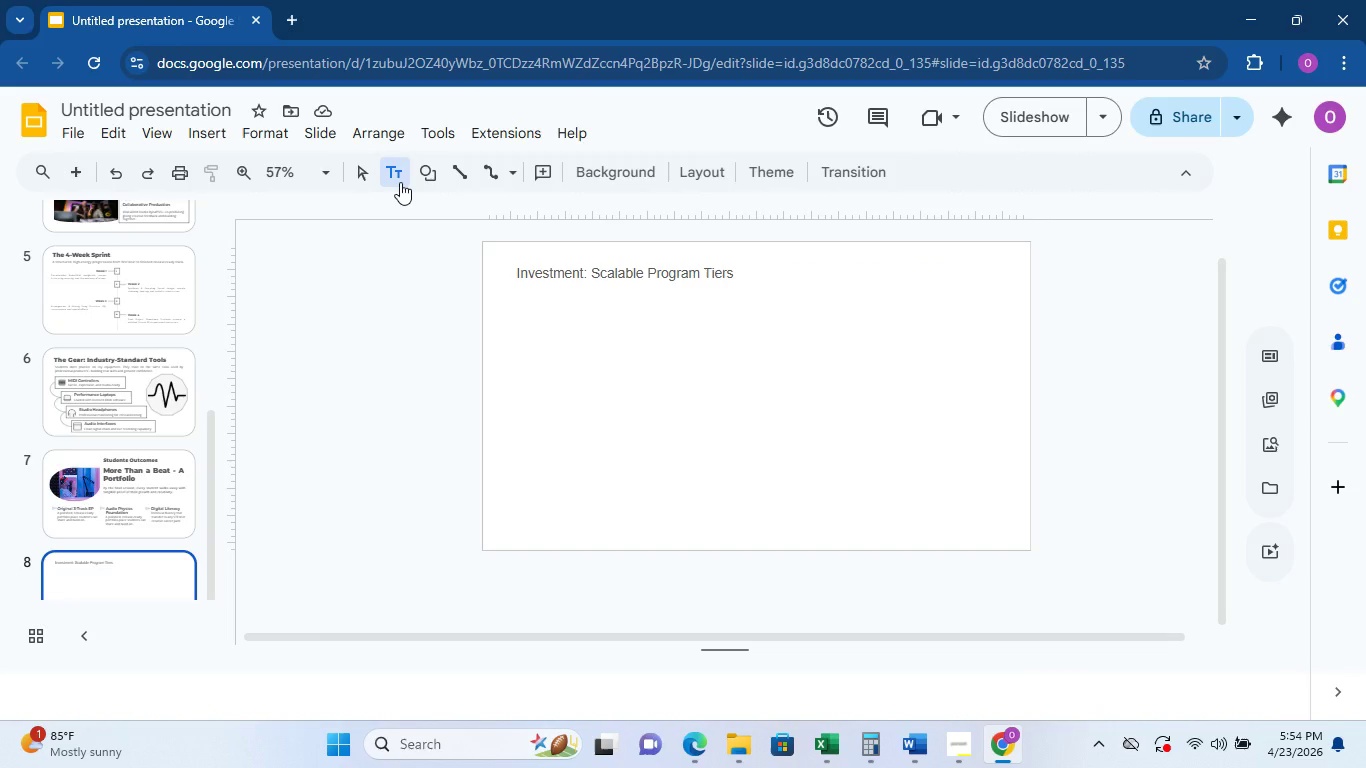 
wait(23.72)
 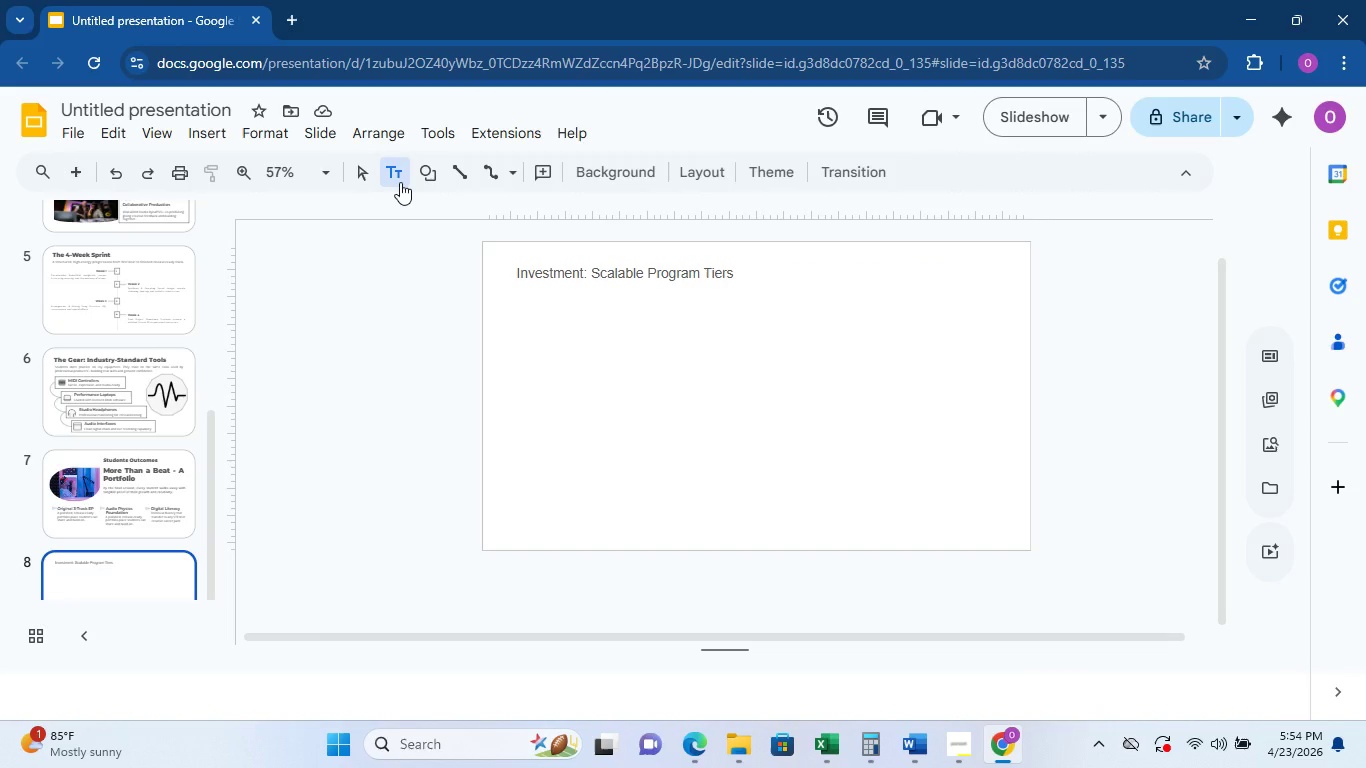 
left_click([525, 328])
 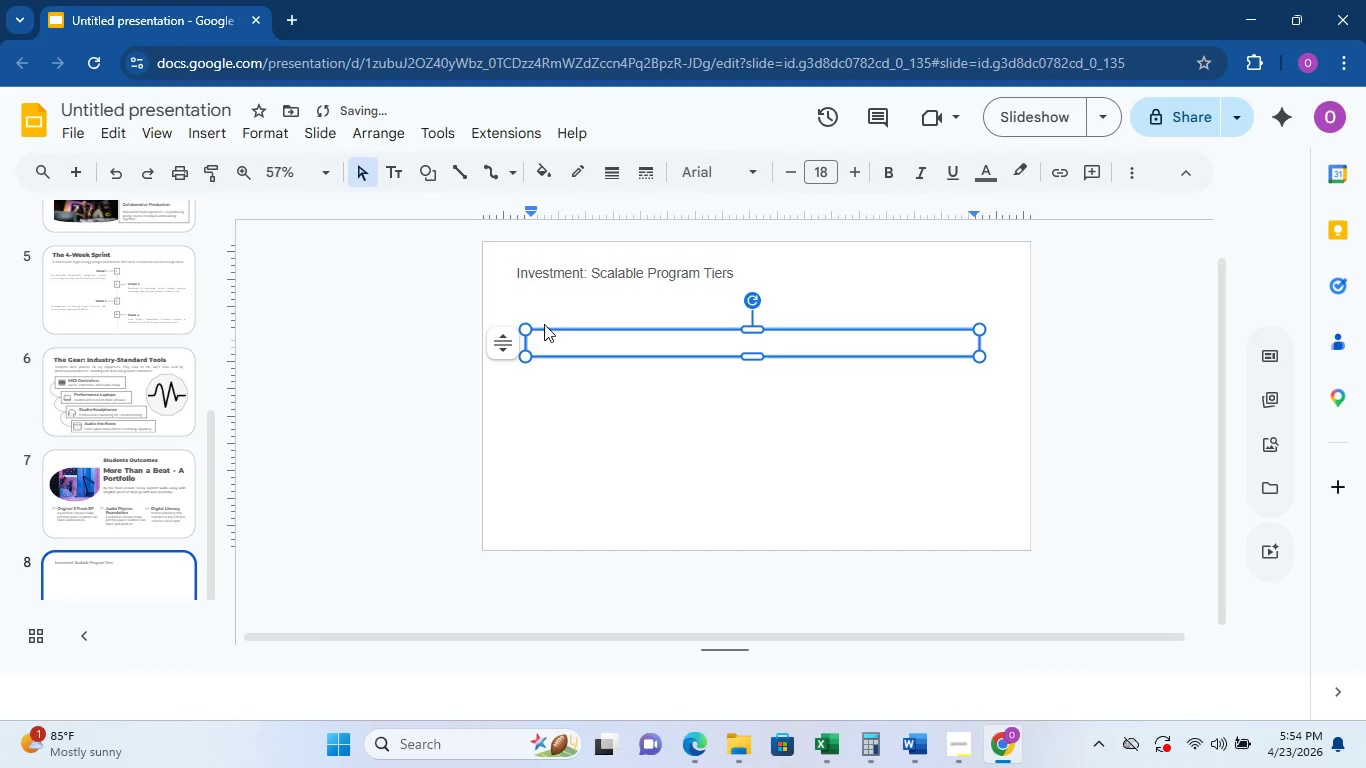 
left_click_drag(start_coordinate=[544, 329], to_coordinate=[539, 291])
 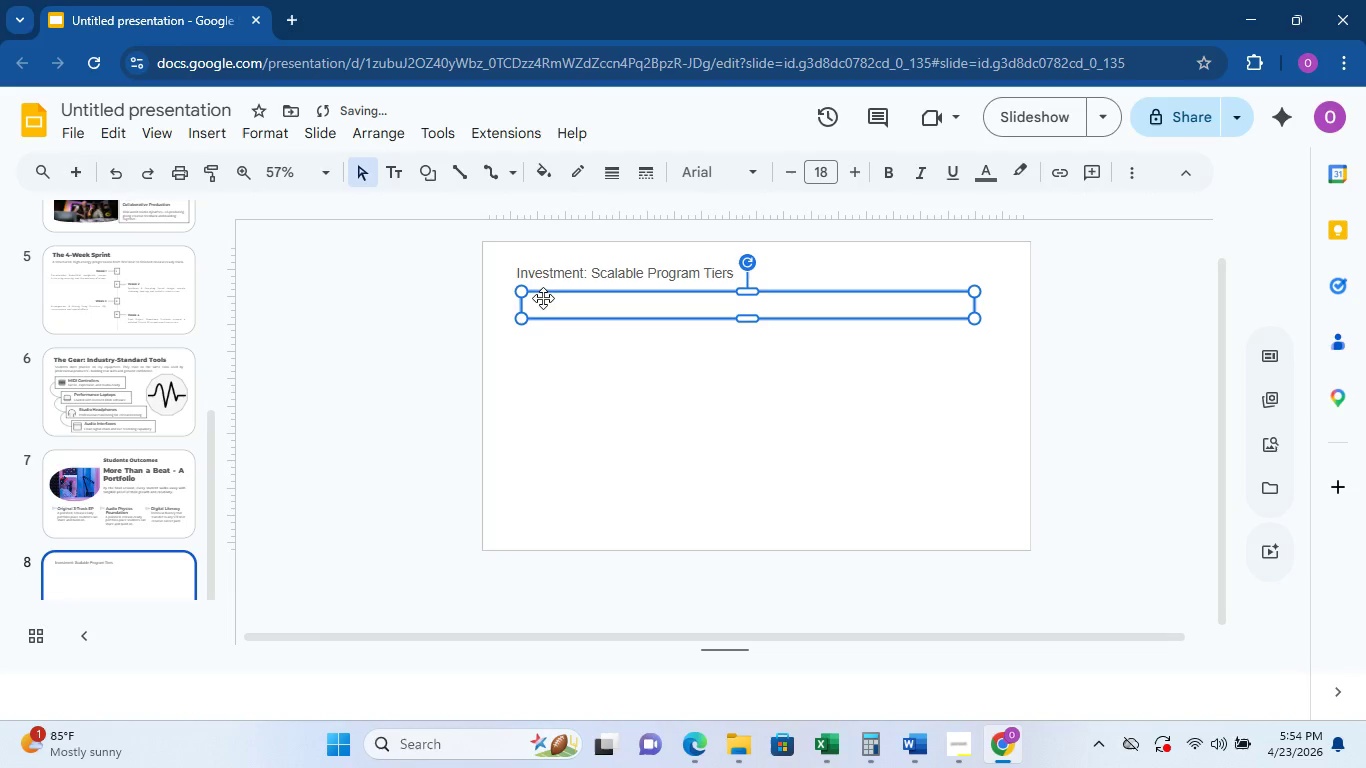 
double_click([543, 298])
 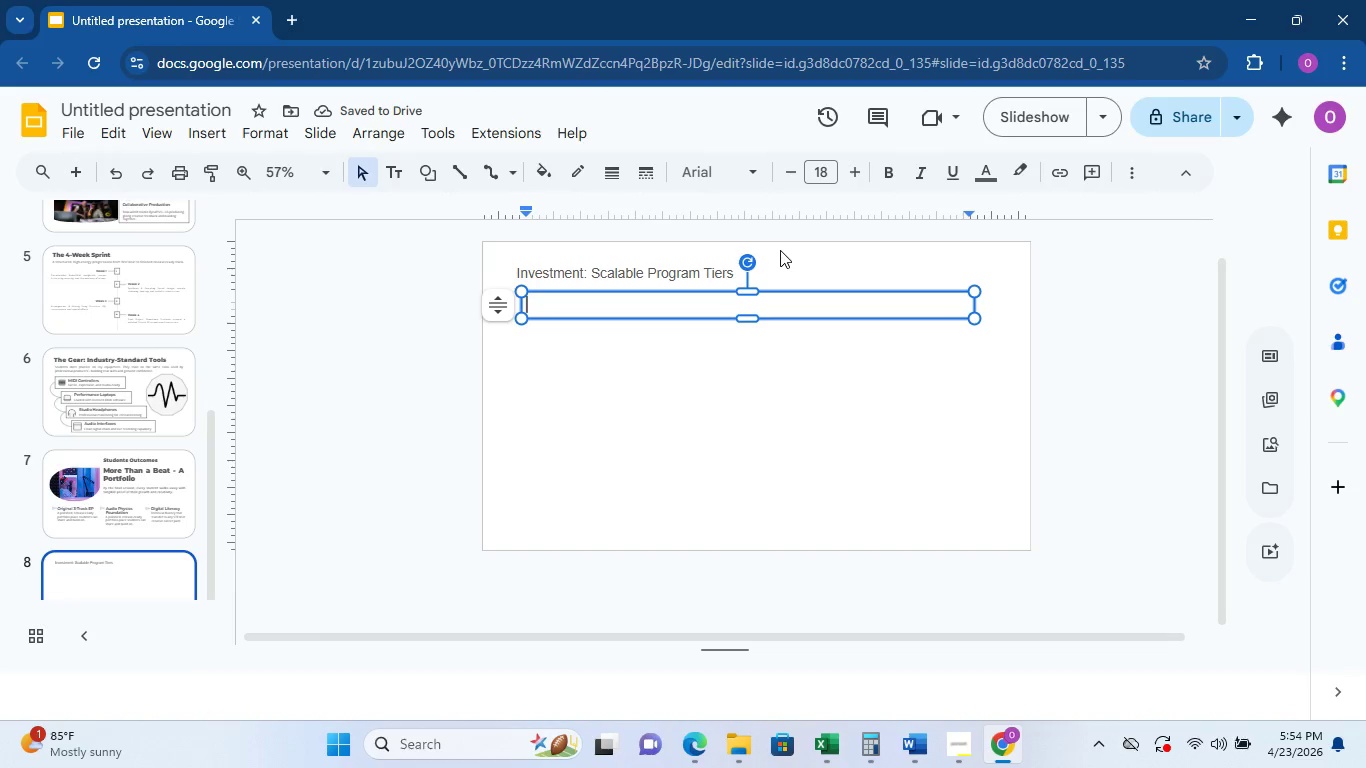 
type(fina)
key(Backspace)
key(Backspace)
key(Backspace)
type(F)
key(Backspace)
key(Backspace)
type(Flexible pricing desing)
key(Backspace)
key(Backspace)
type(gned to fit )
 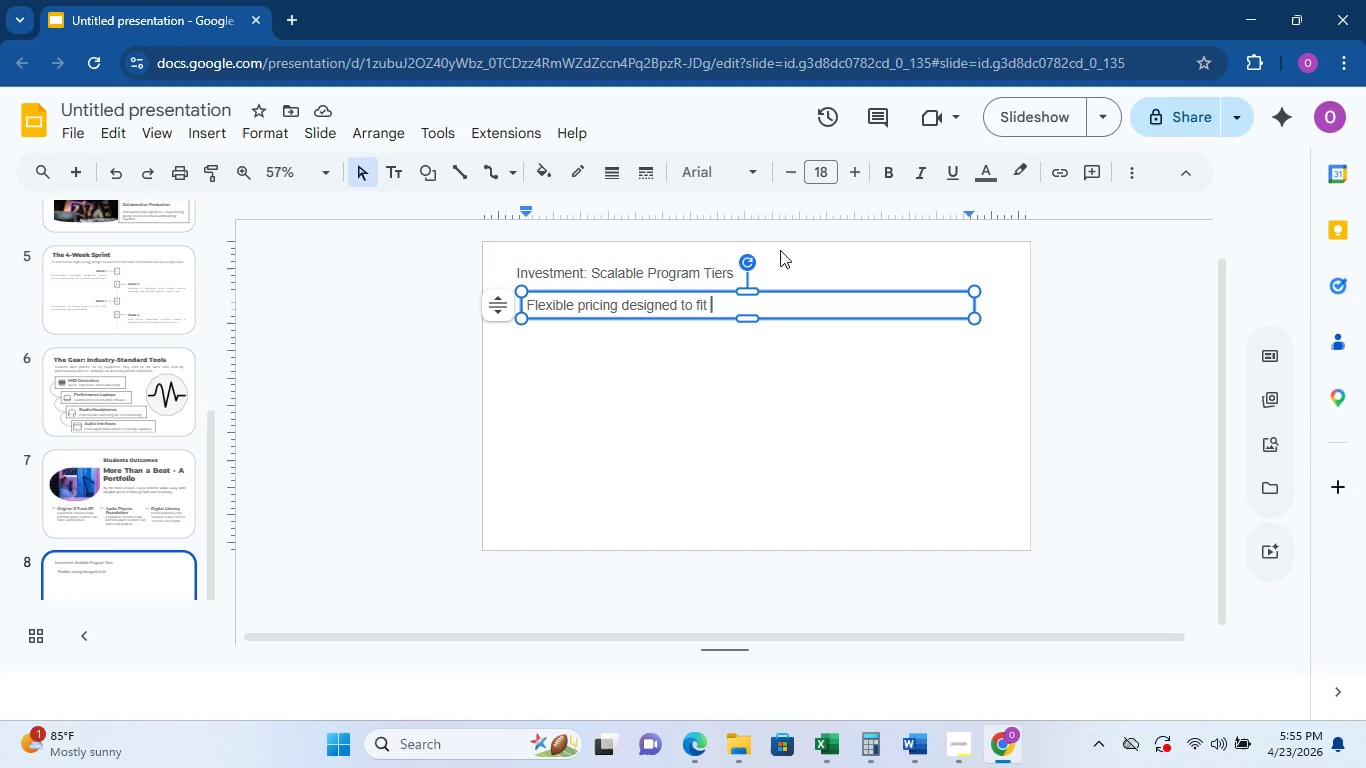 
wait(21.69)
 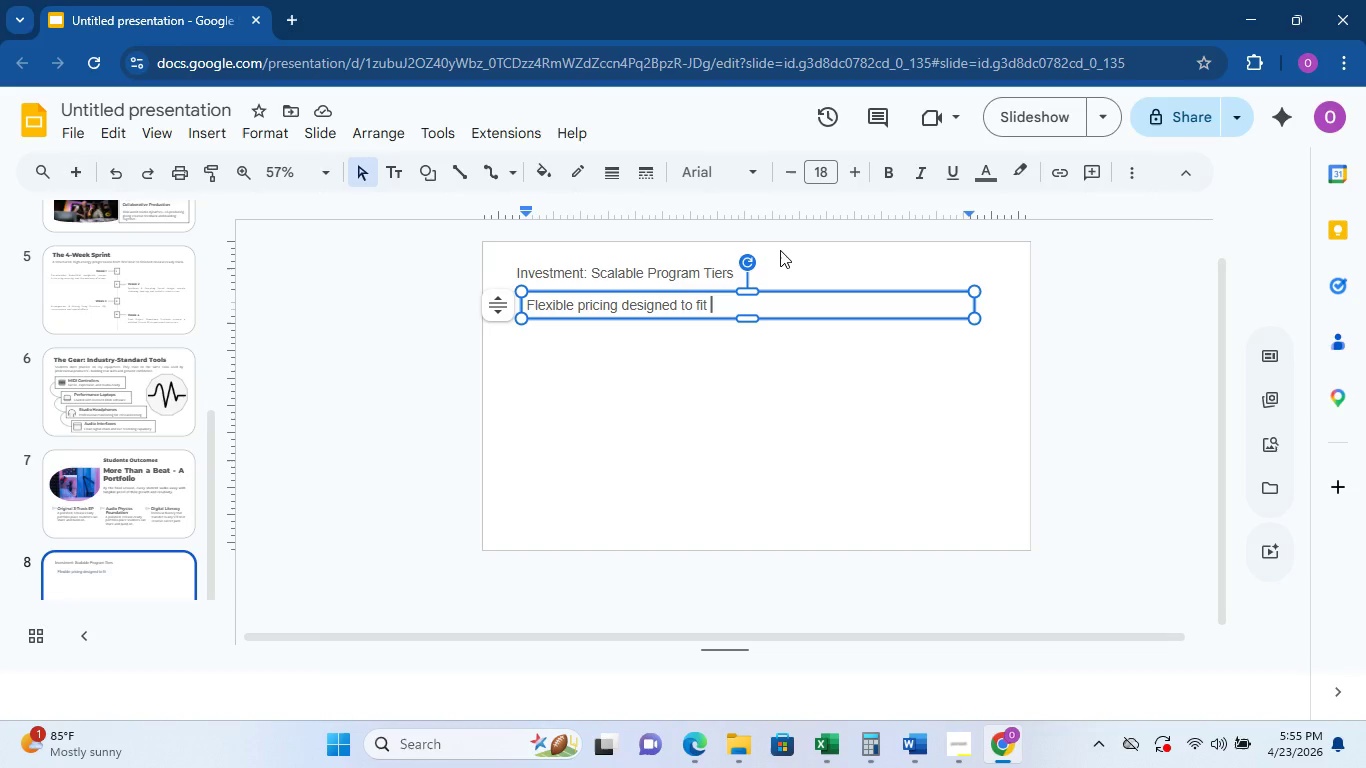 
type(any district size - from a single school pilot to afu)
key(Backspace)
key(Backspace)
type( a)
key(Backspace)
type(full district rollout.)
 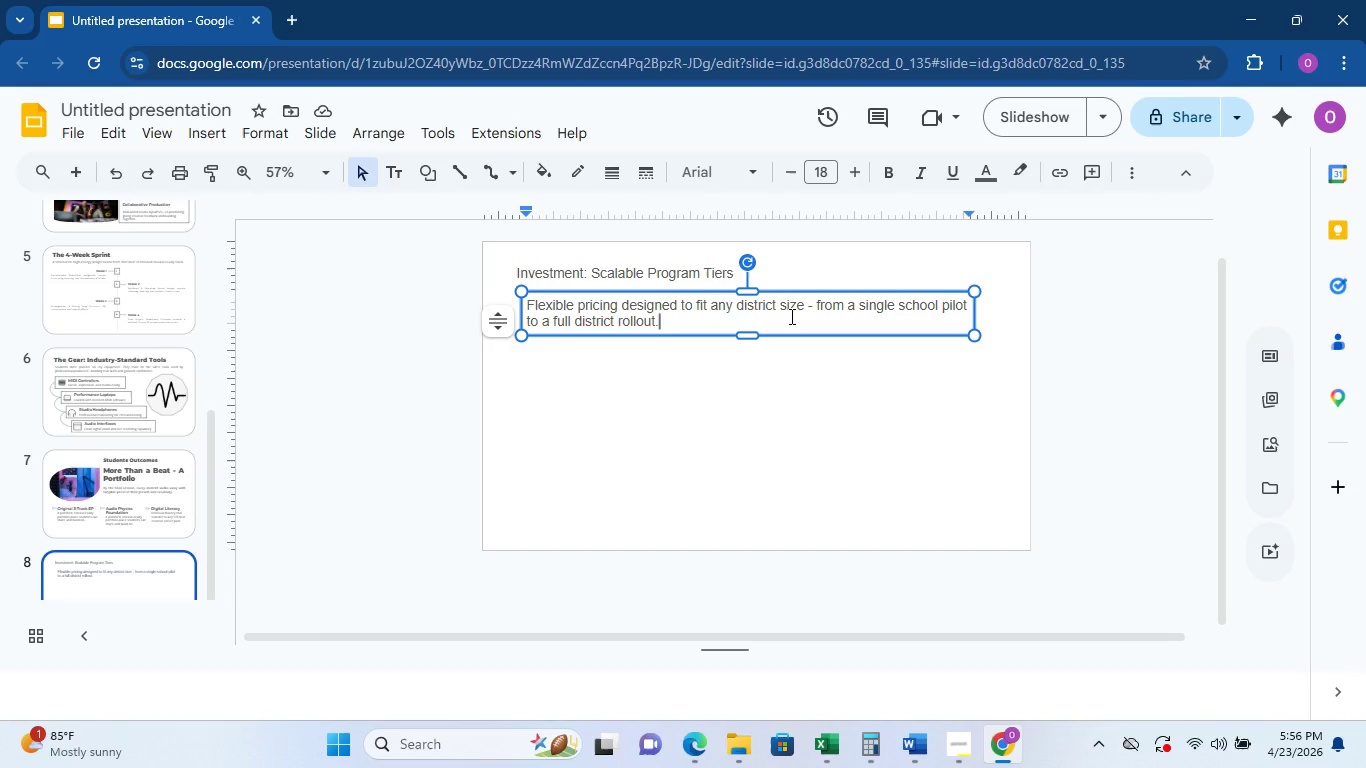 
wait(36.28)
 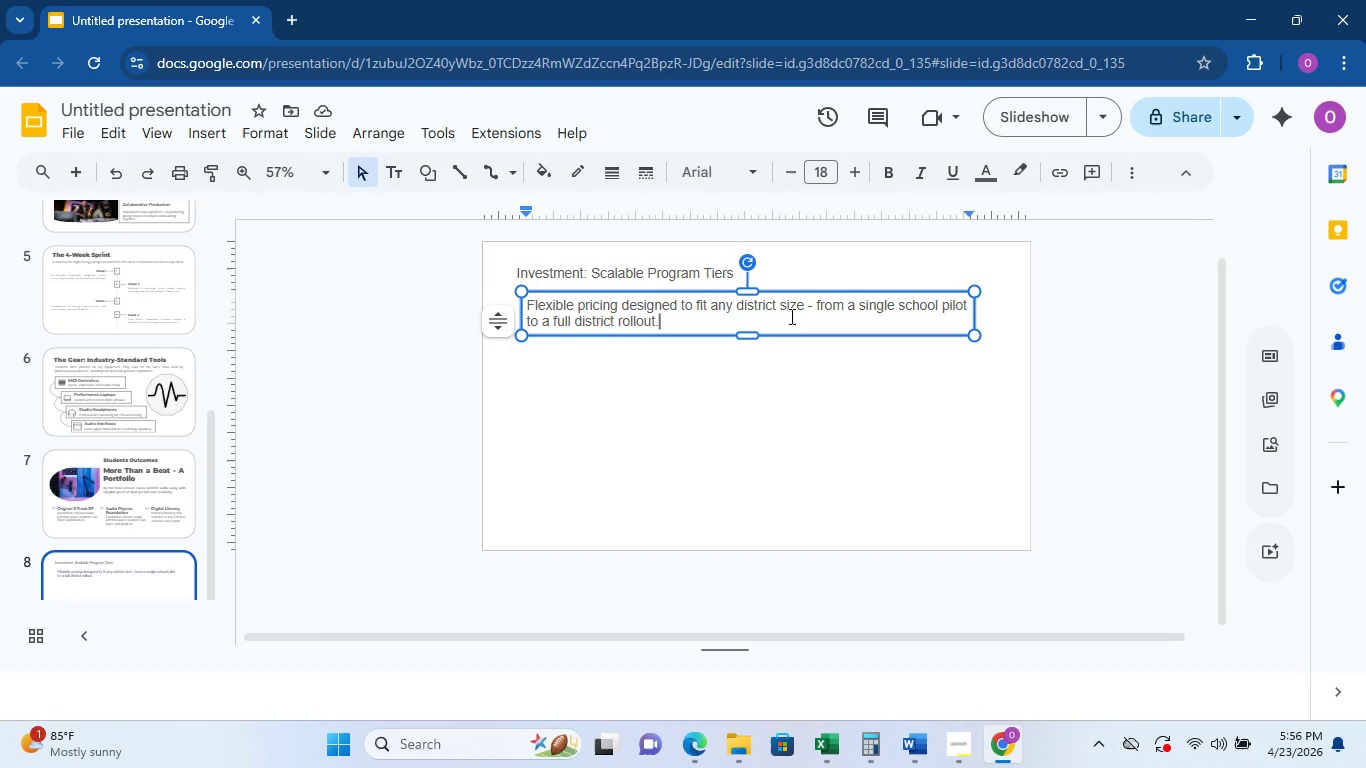 
left_click_drag(start_coordinate=[703, 317], to_coordinate=[523, 314])
 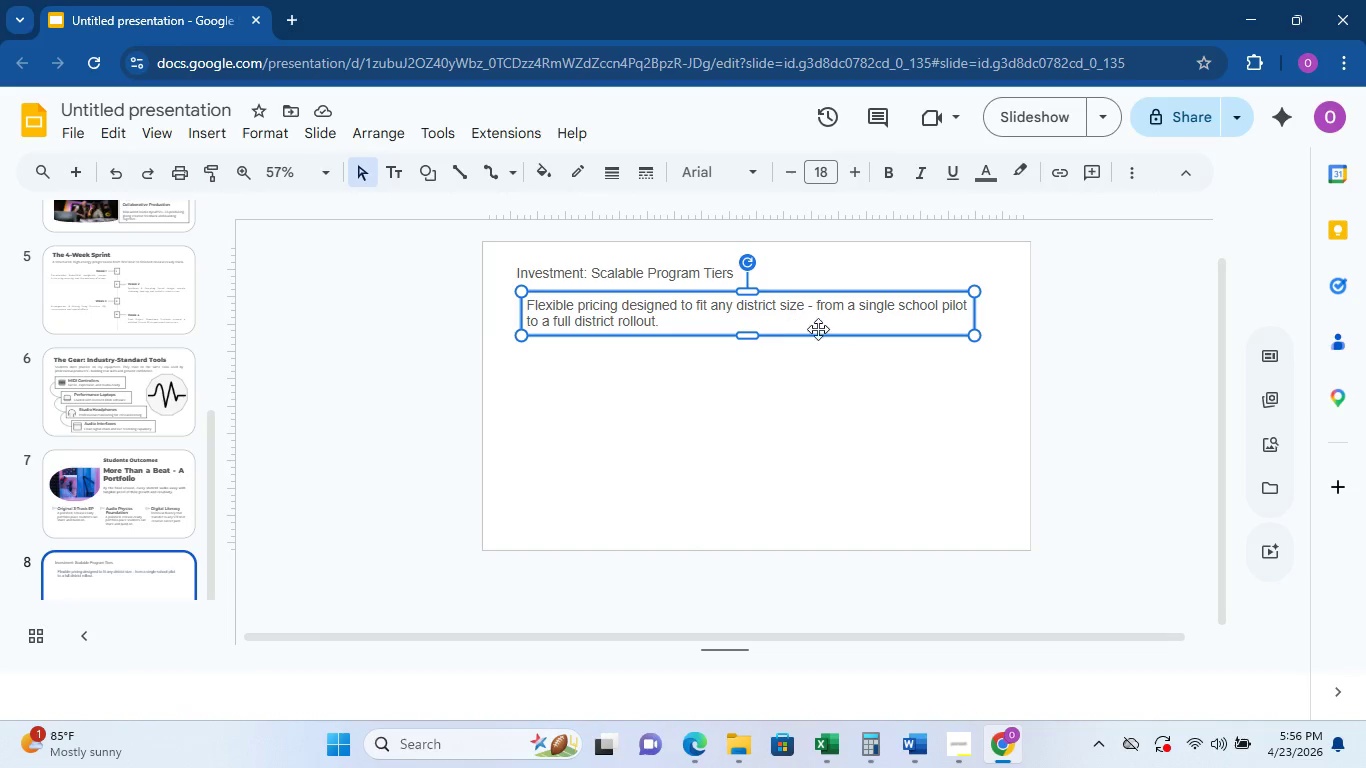 
left_click_drag(start_coordinate=[863, 327], to_coordinate=[778, 327])
 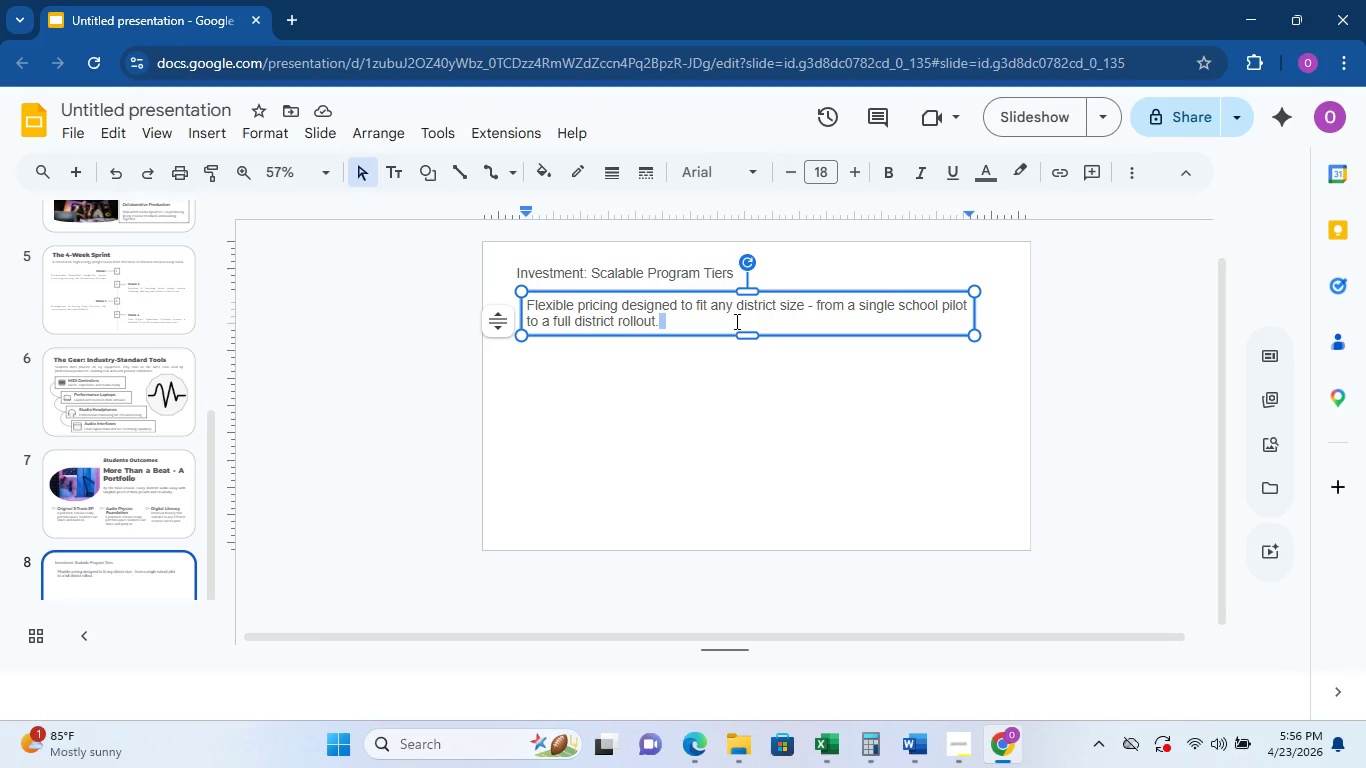 
left_click_drag(start_coordinate=[735, 321], to_coordinate=[529, 300])
 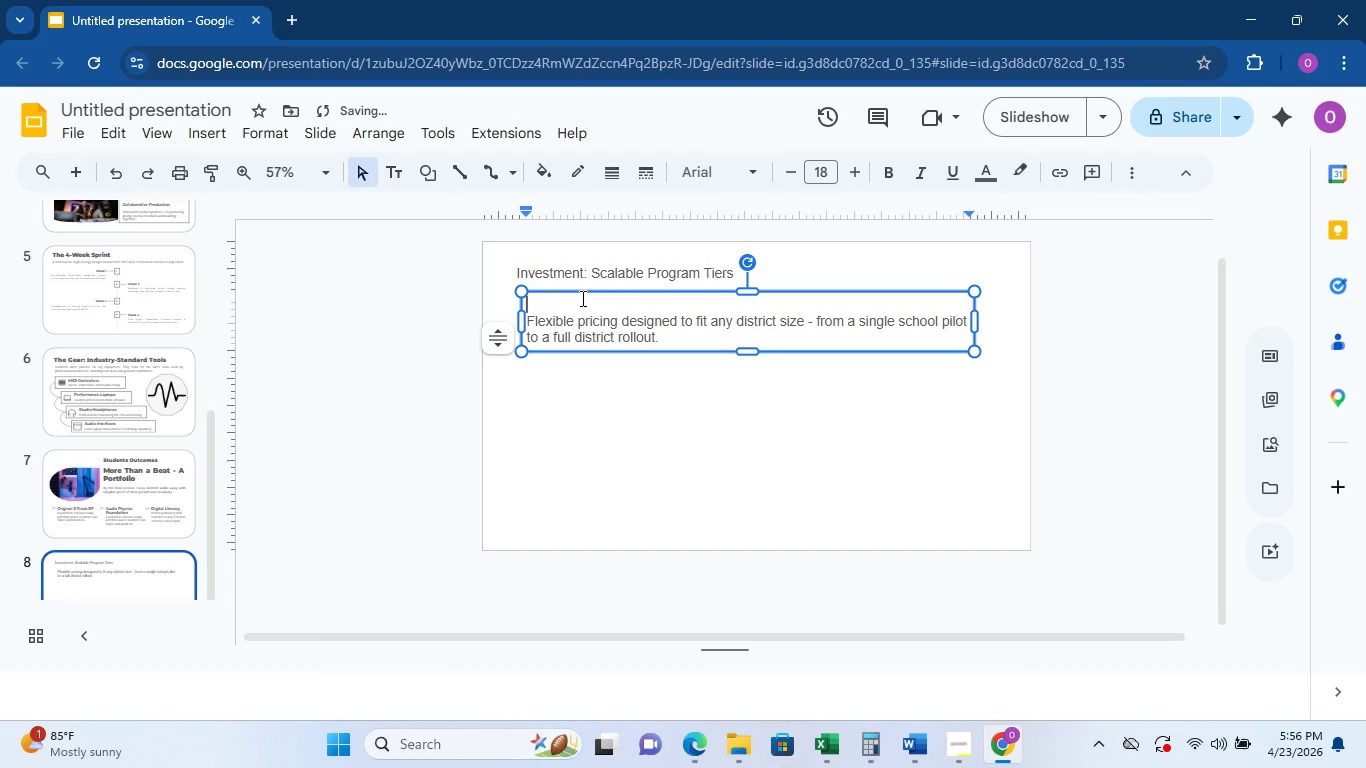 
key(Backspace)
 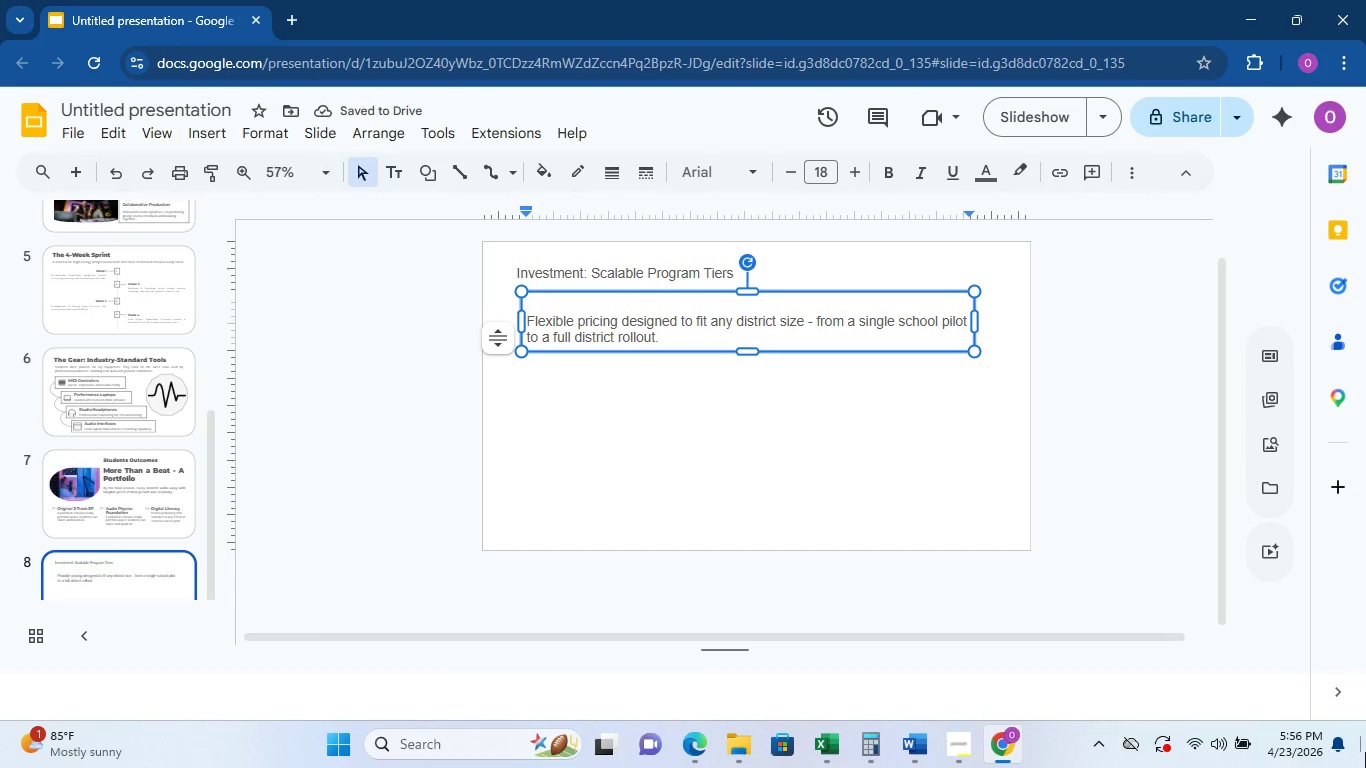 
key(ArrowDown)
 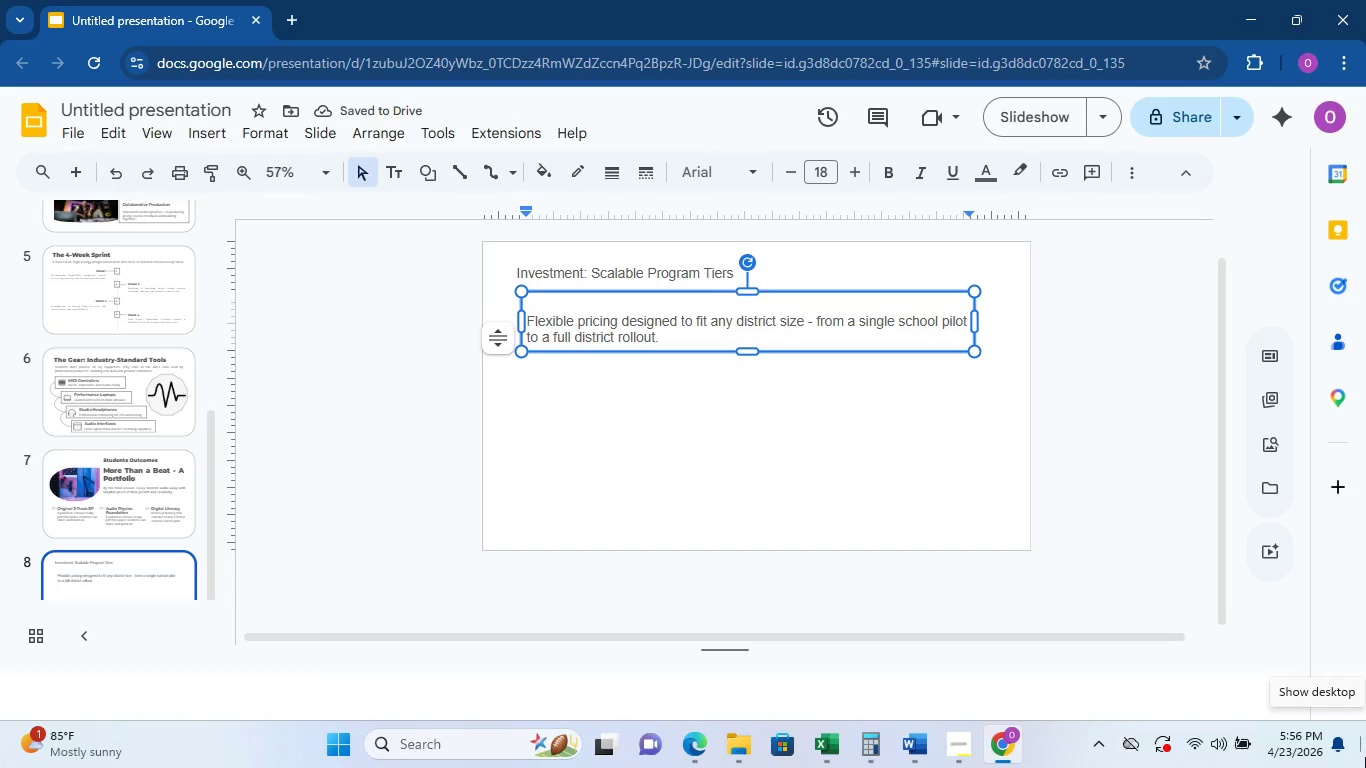 
key(Backspace)
 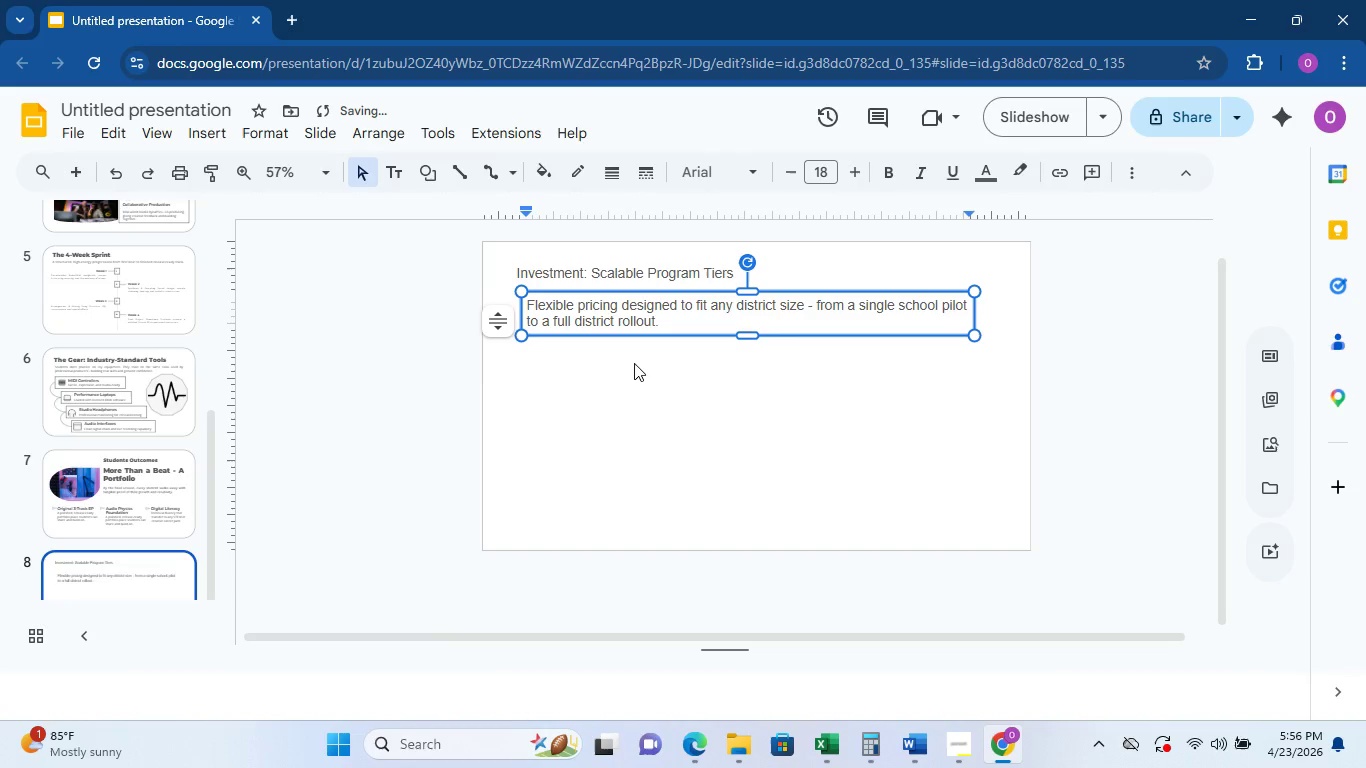 
double_click([630, 309])
 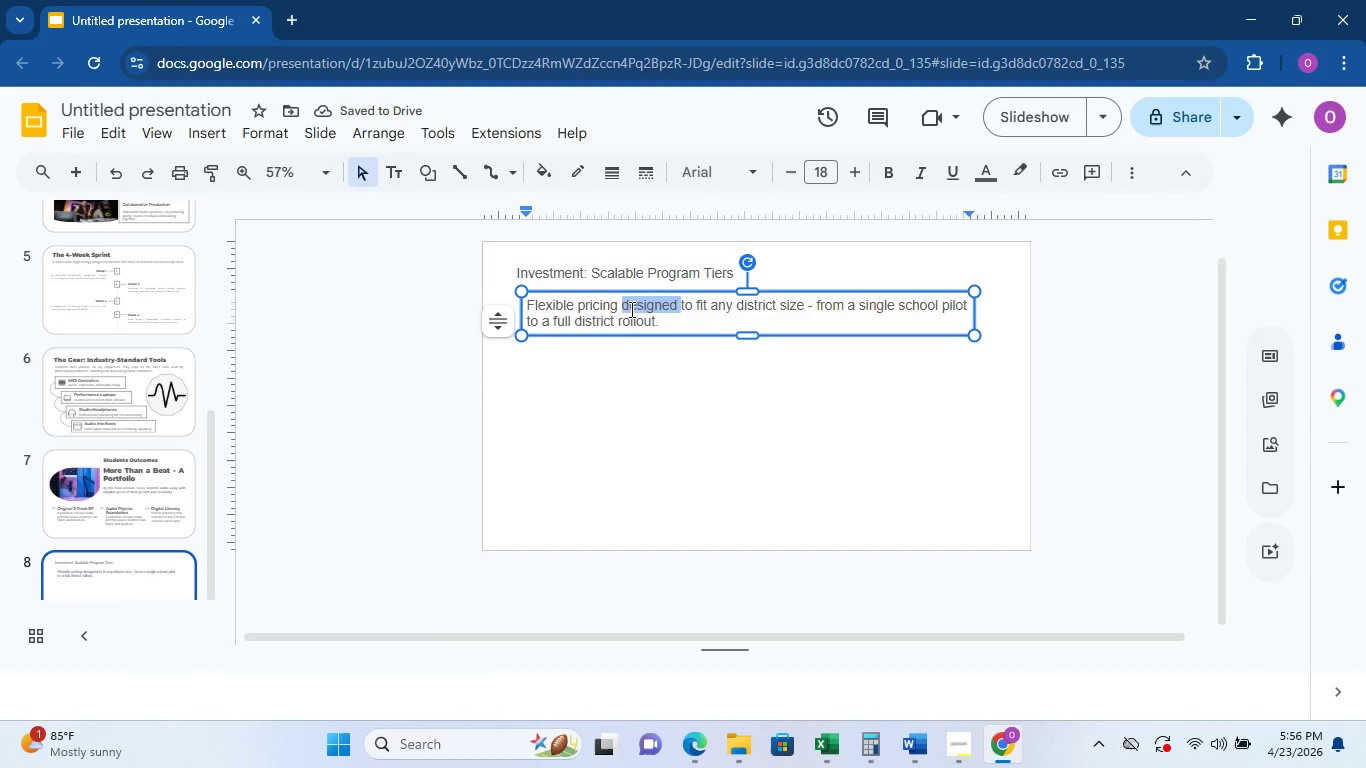 
triple_click([630, 309])
 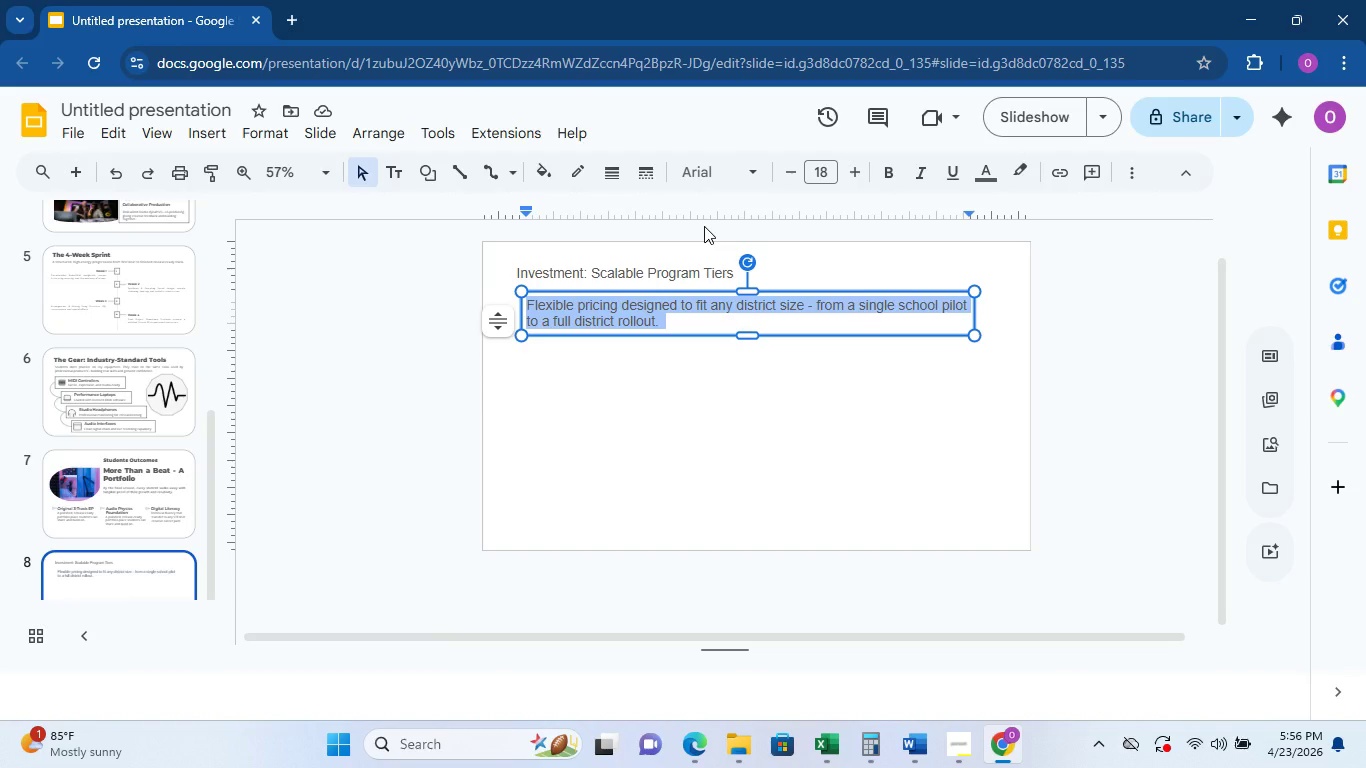 
wait(9.12)
 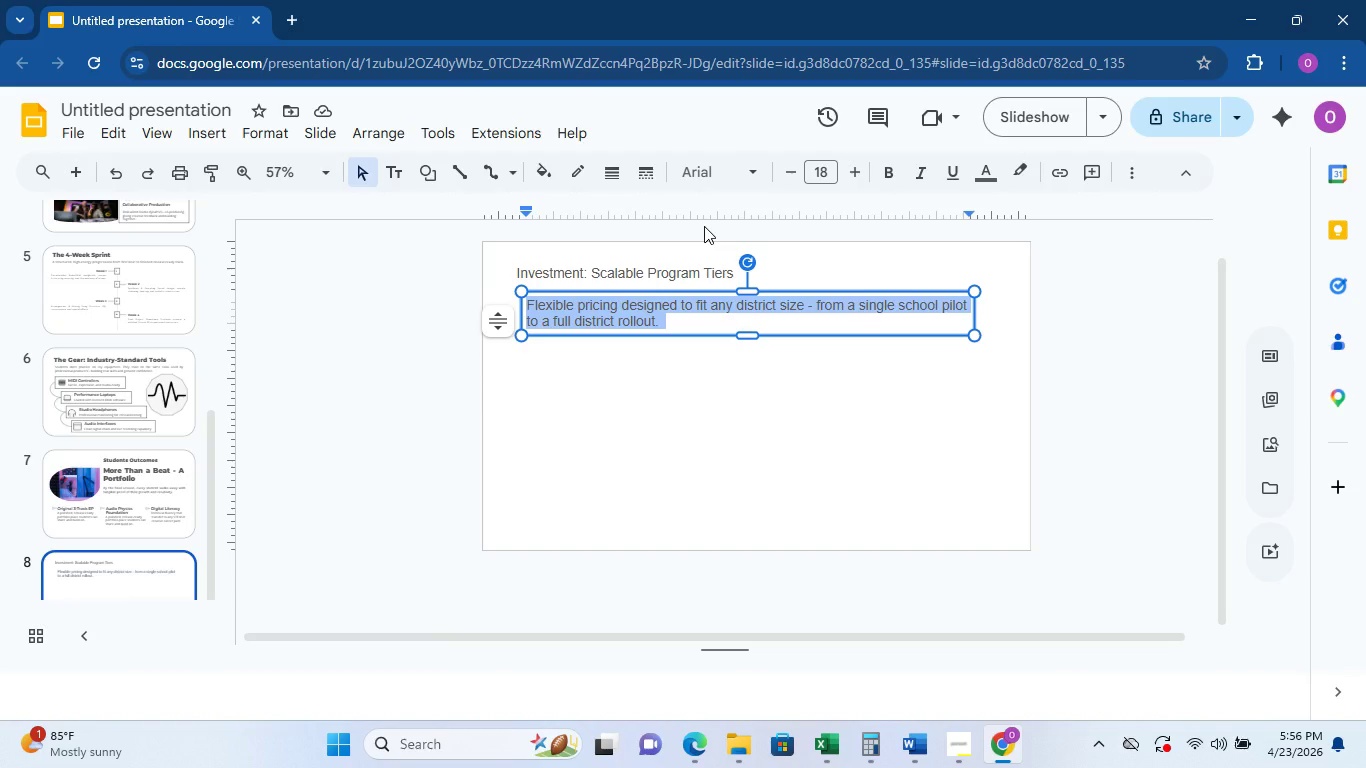 
double_click([794, 160])
 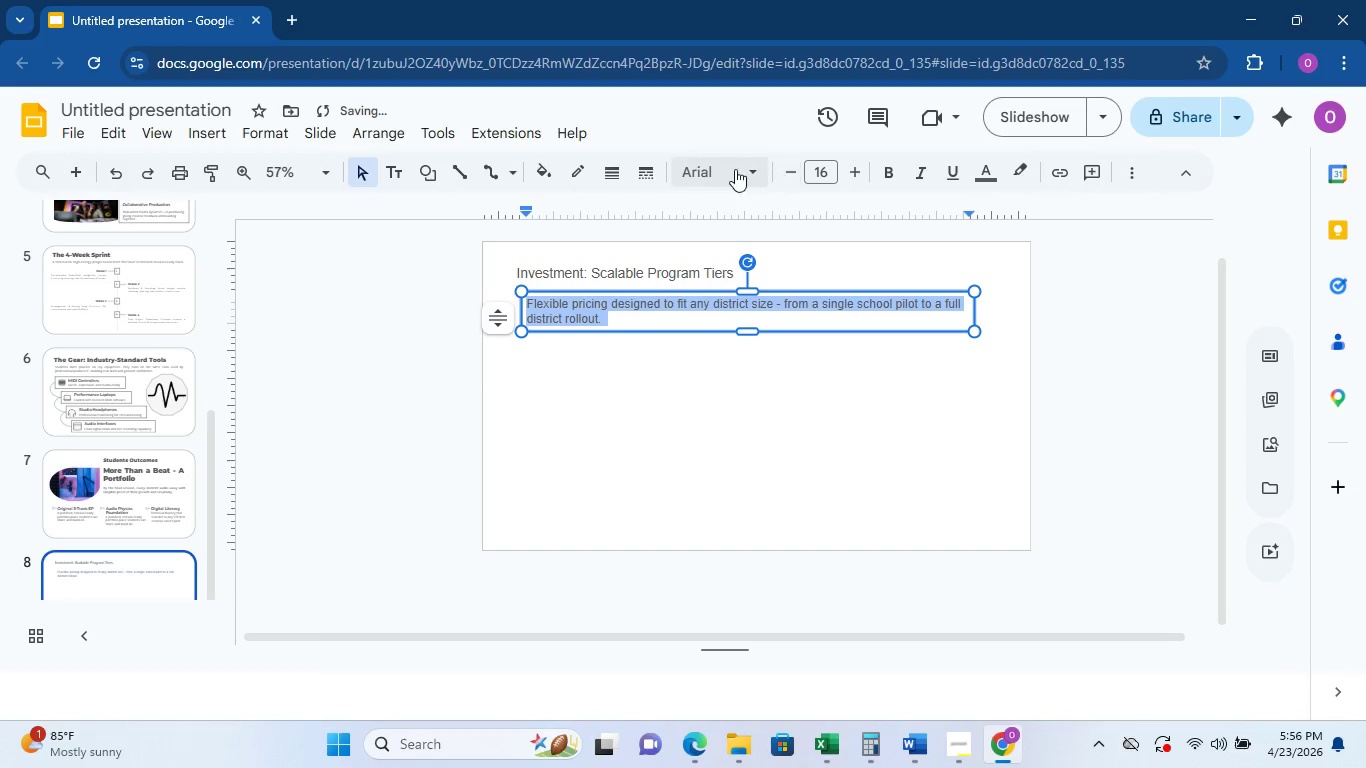 
left_click([722, 169])
 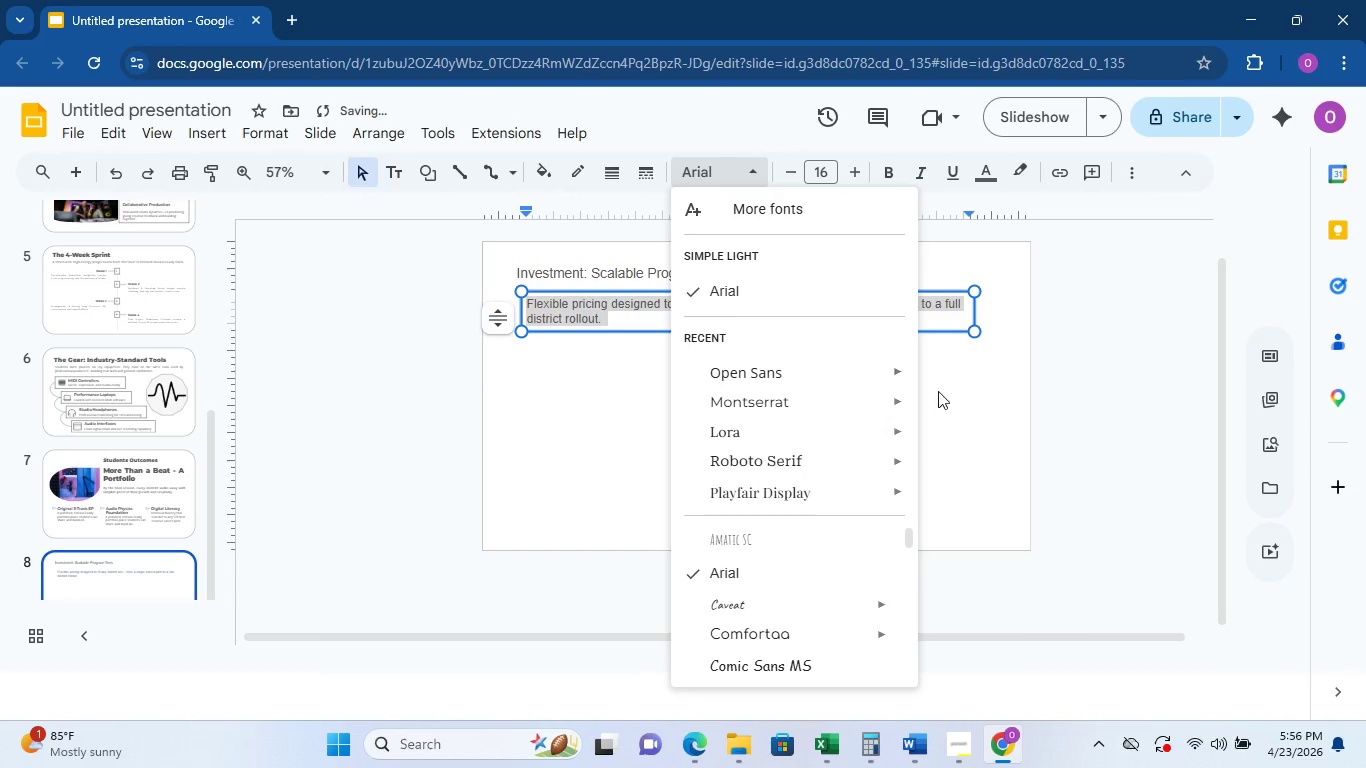 
mouse_move([830, 370])
 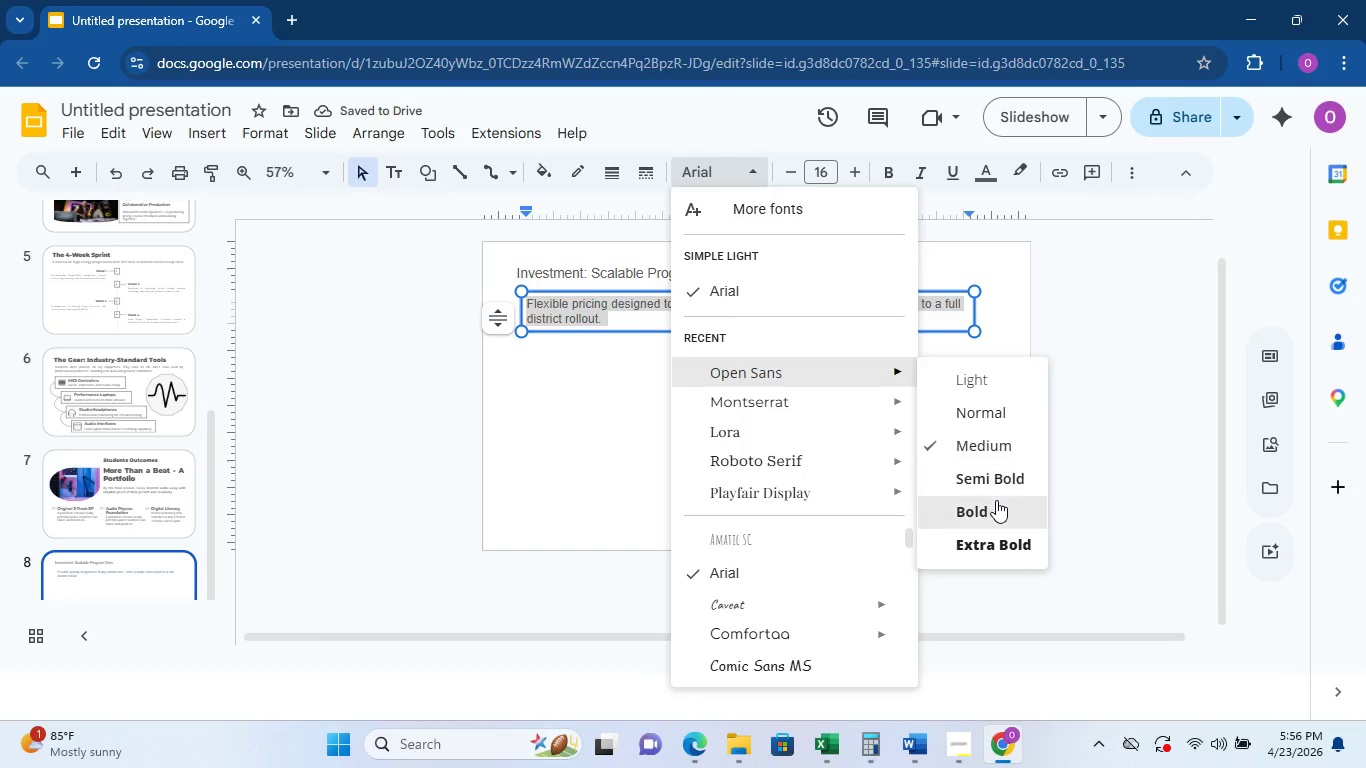 
left_click([997, 471])
 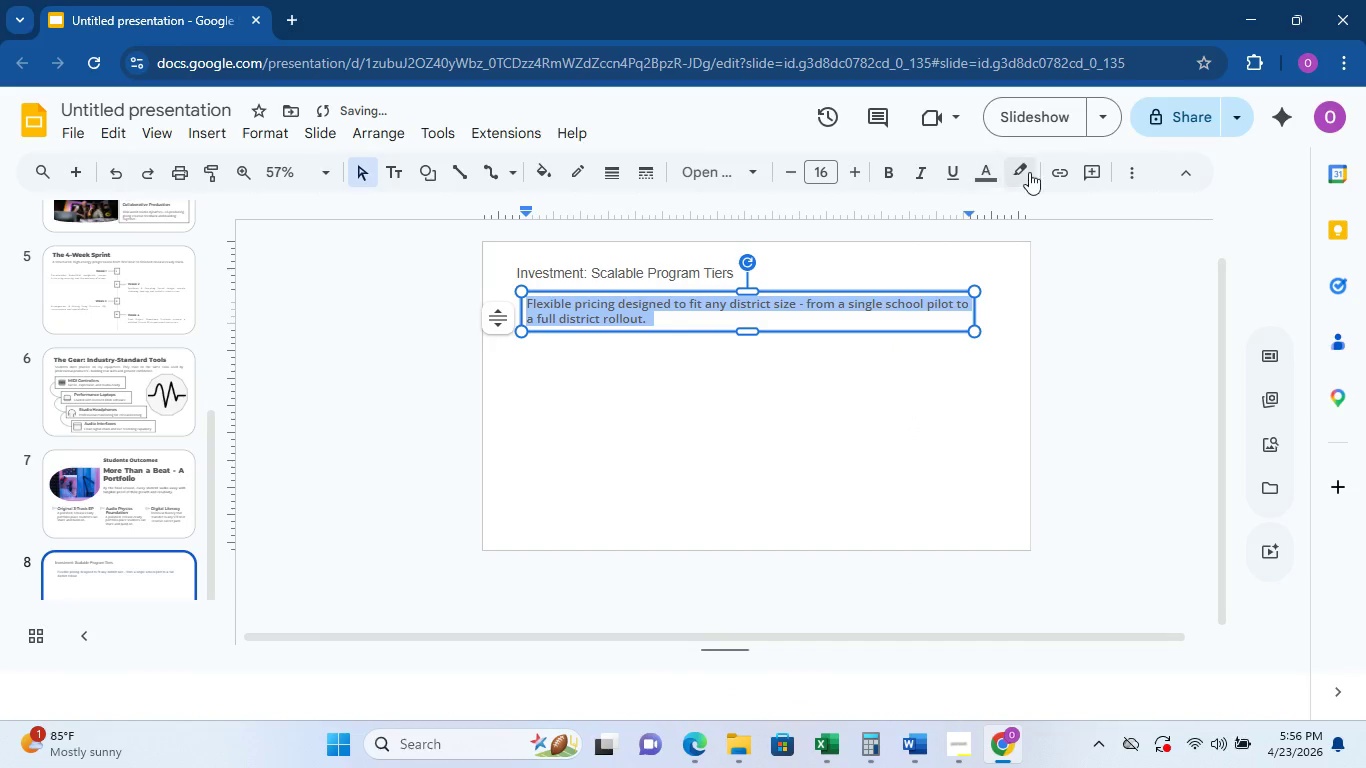 
left_click([1142, 174])
 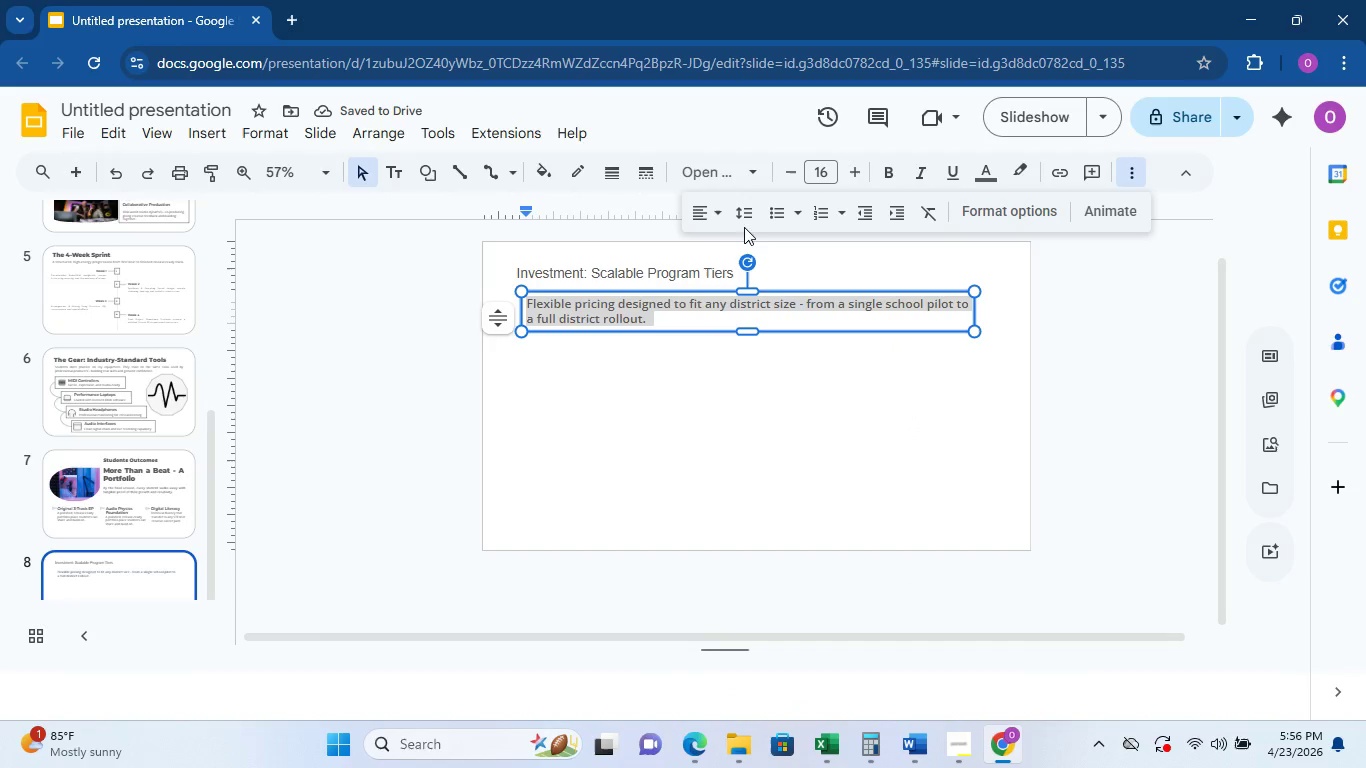 
left_click([714, 225])
 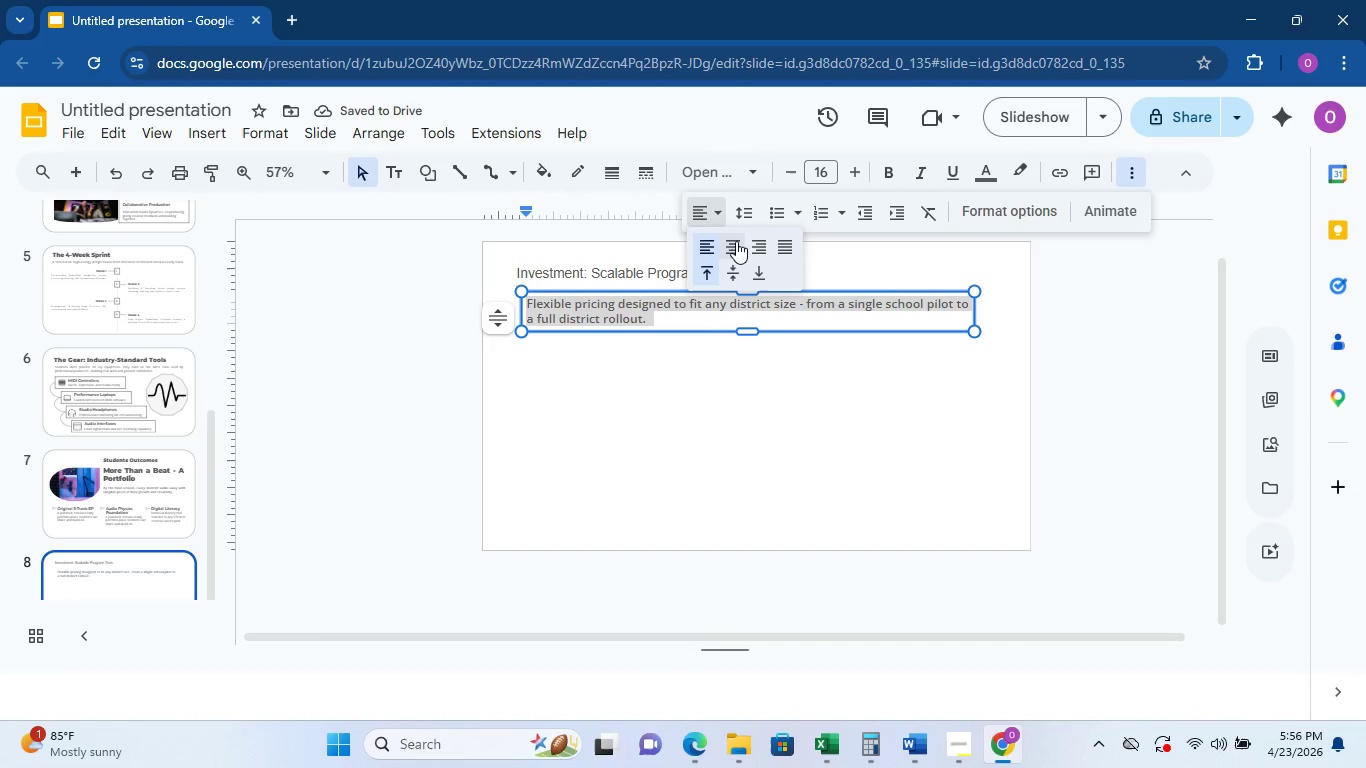 
left_click([790, 249])
 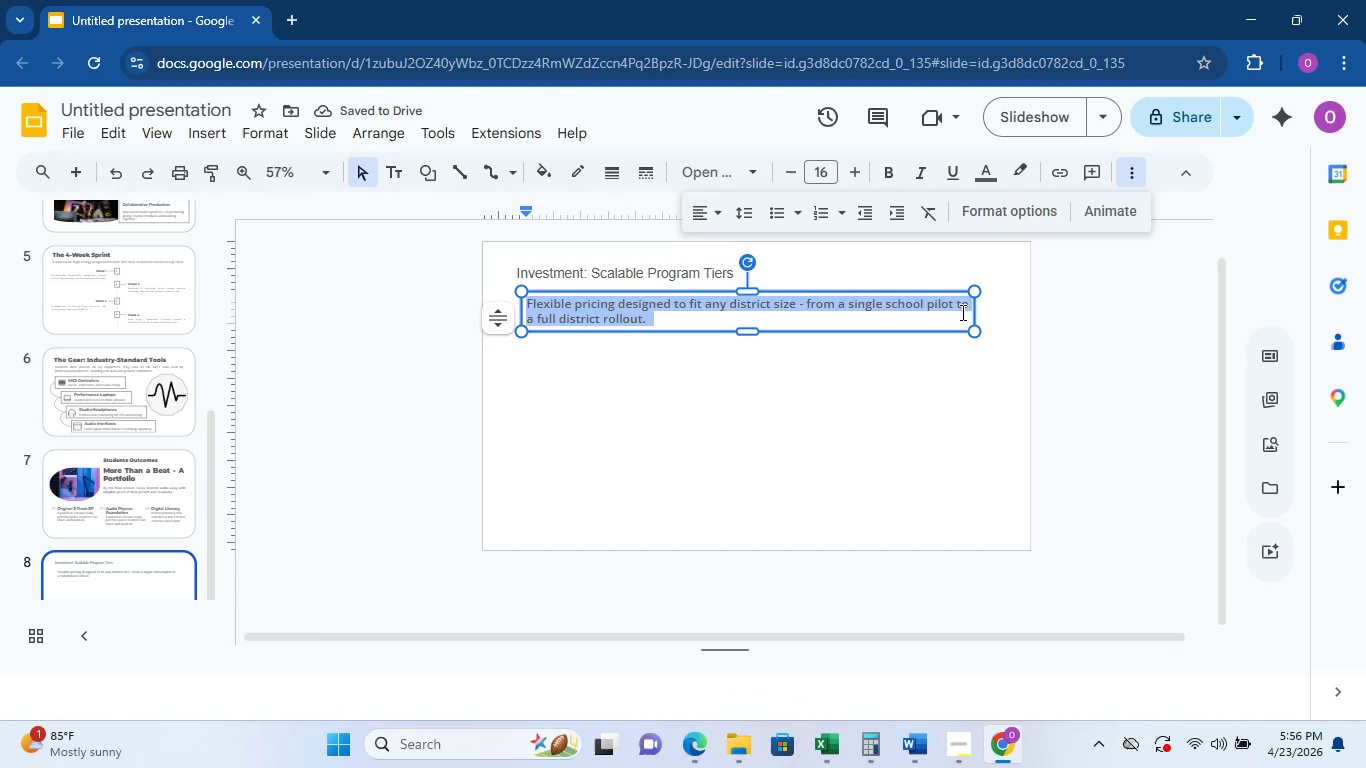 
left_click_drag(start_coordinate=[973, 309], to_coordinate=[996, 306])
 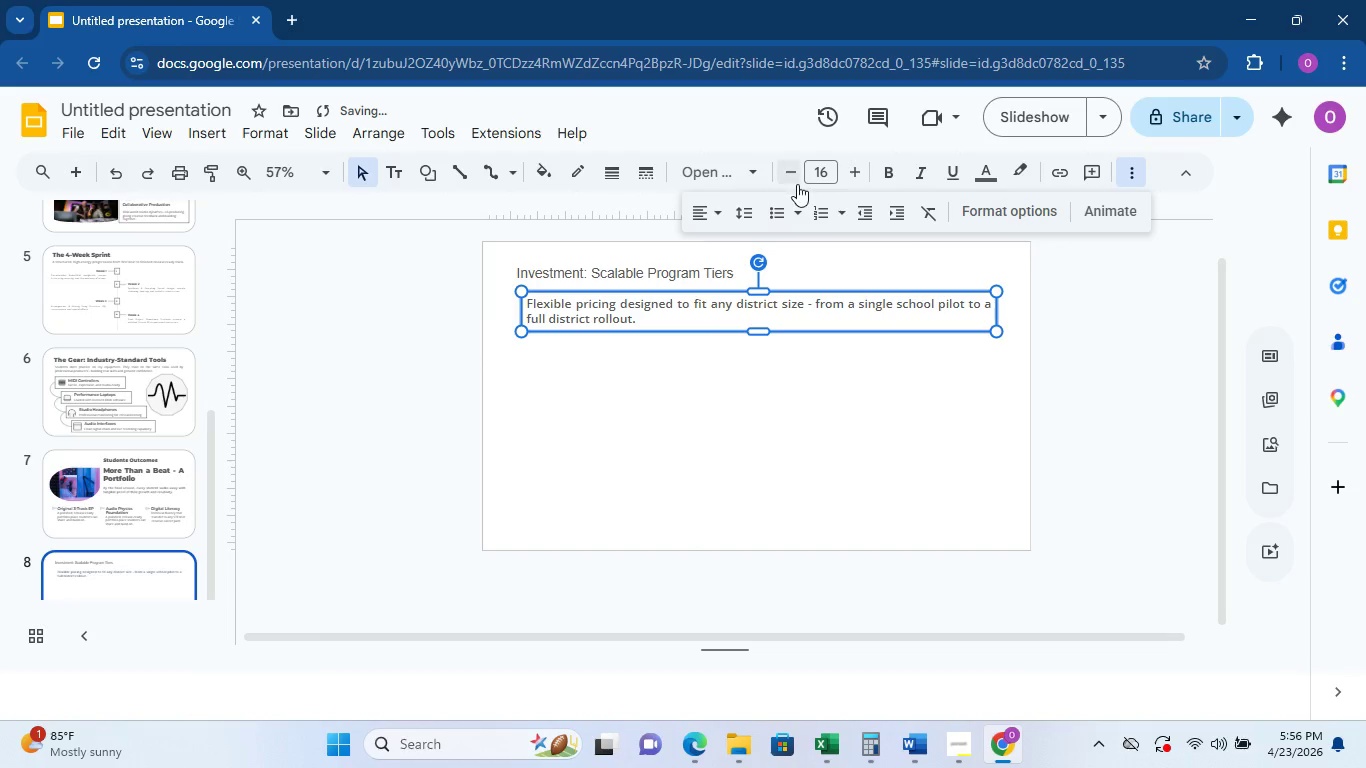 
left_click([815, 176])
 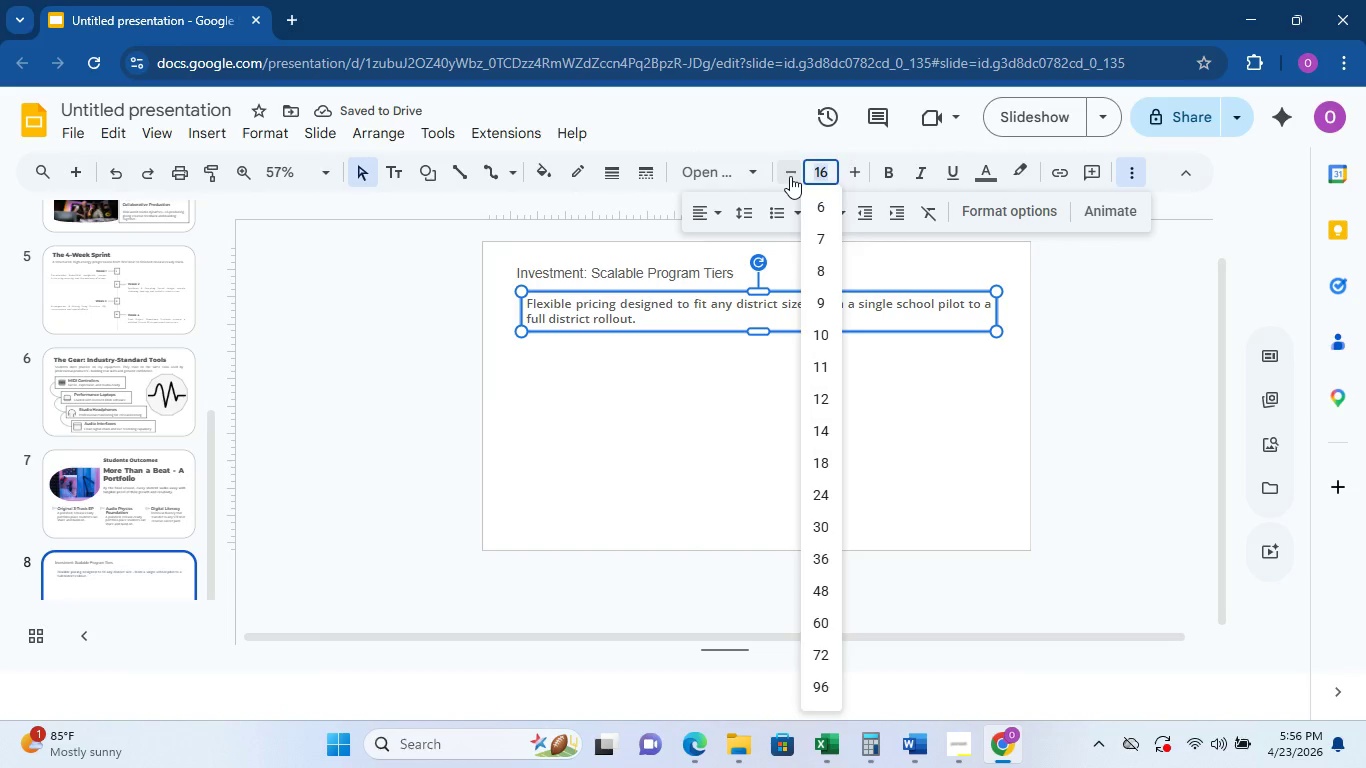 
double_click([790, 176])
 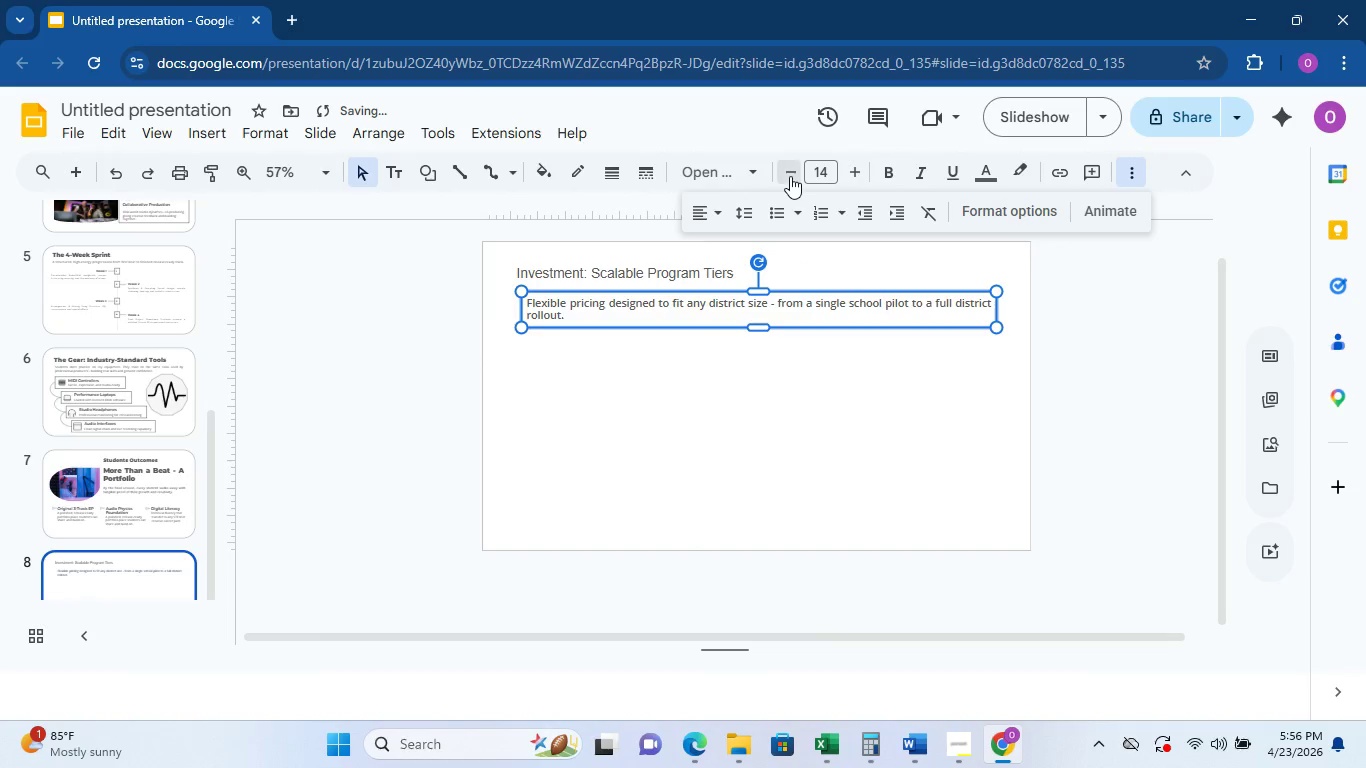 
triple_click([790, 176])
 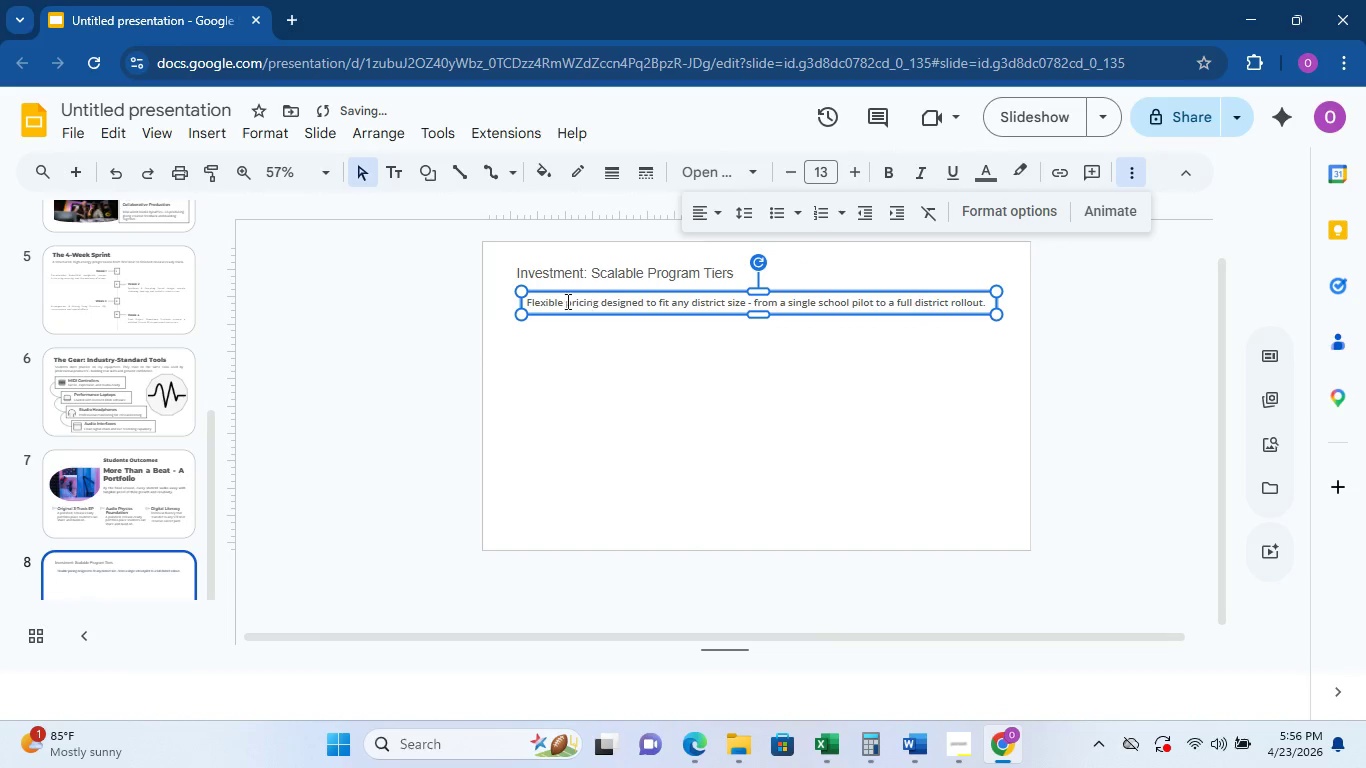 
left_click_drag(start_coordinate=[544, 289], to_coordinate=[534, 286])
 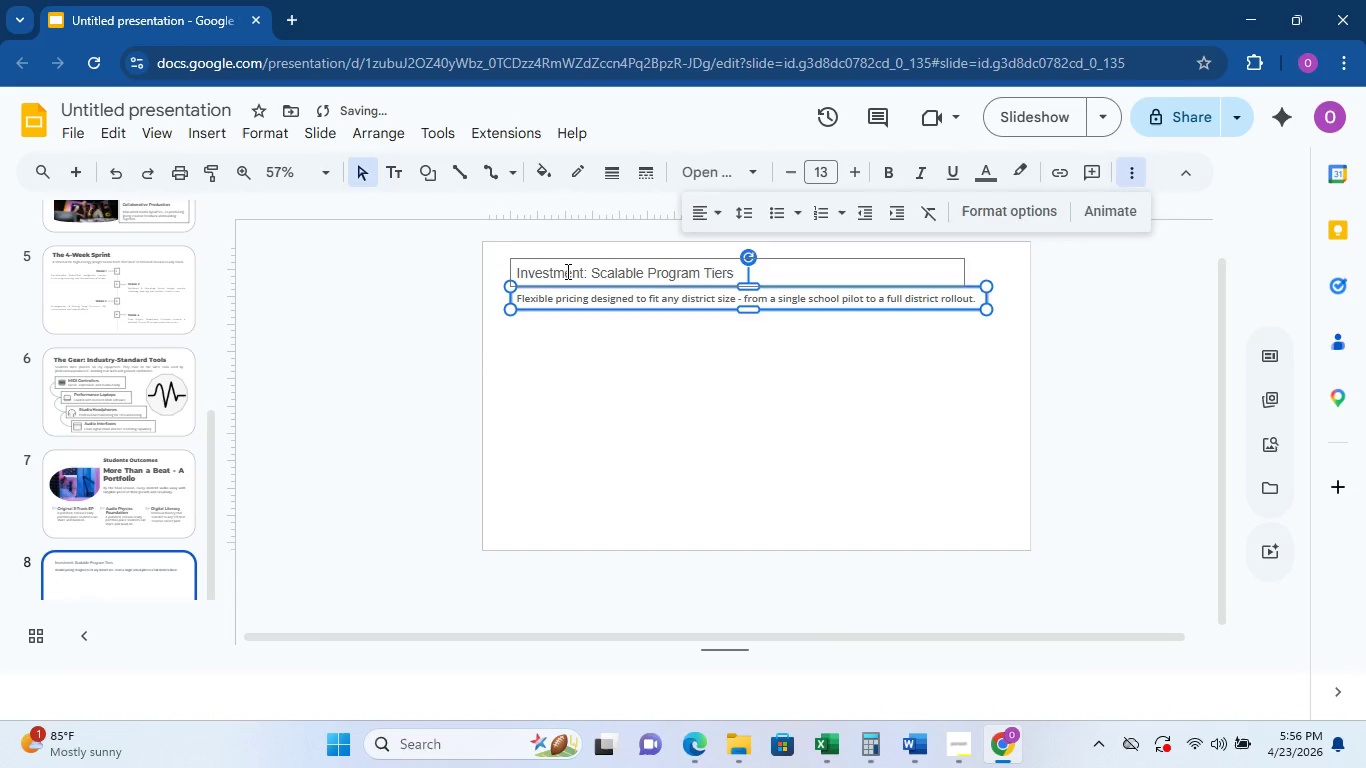 
double_click([566, 271])
 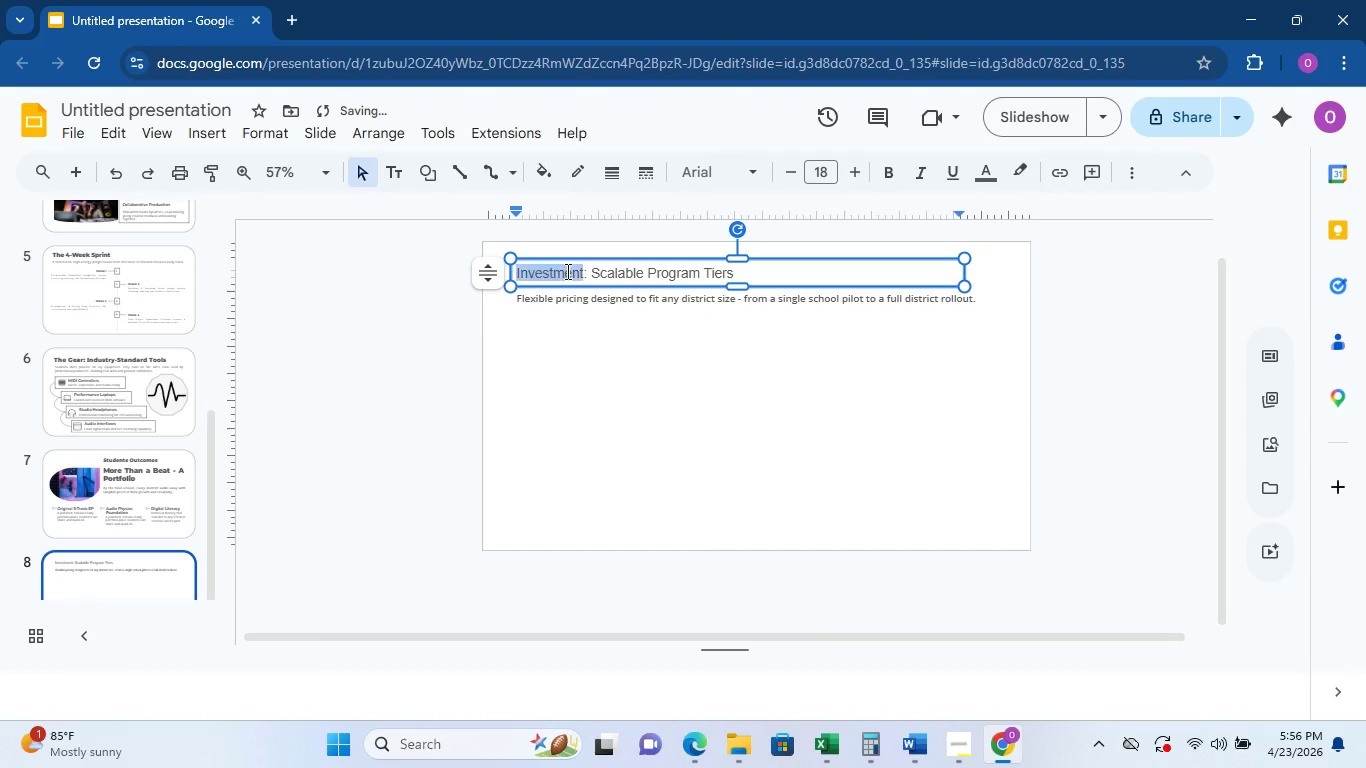 
triple_click([566, 271])
 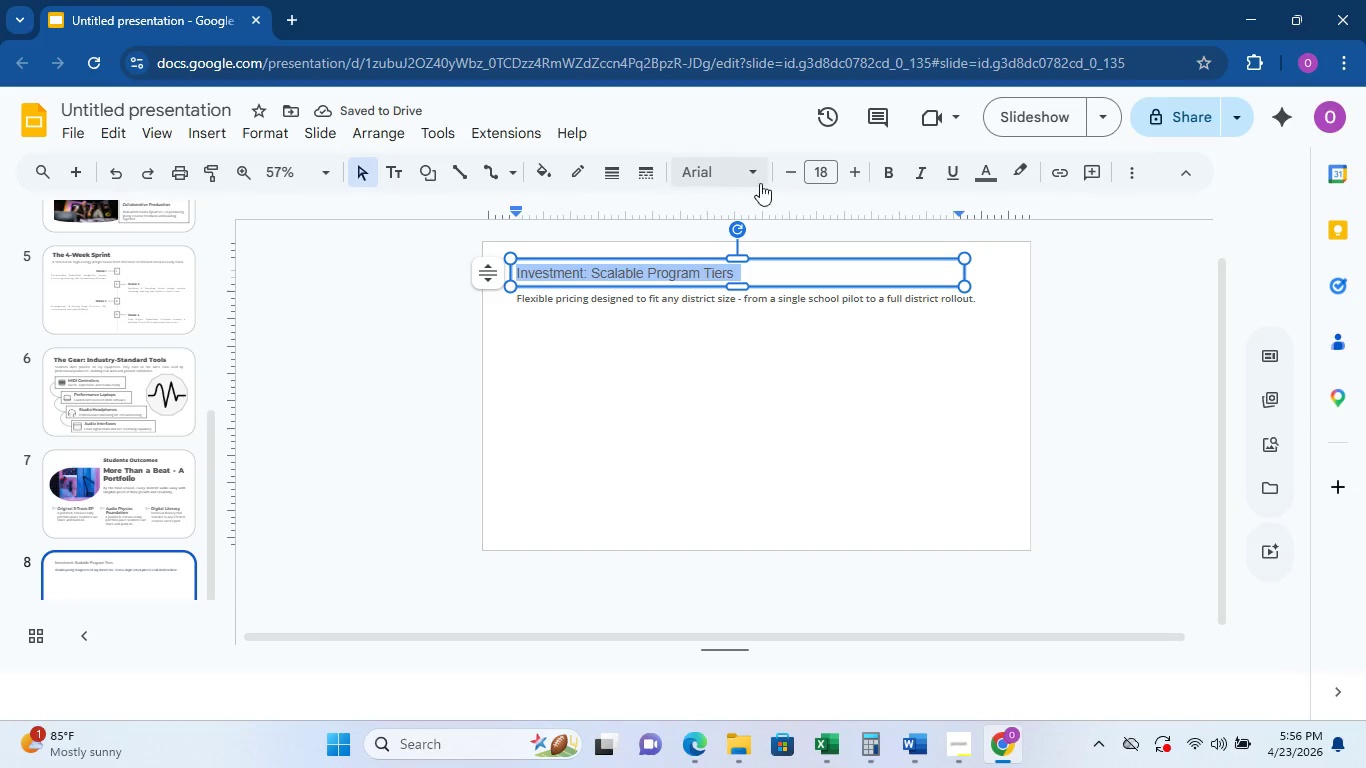 
double_click([859, 177])
 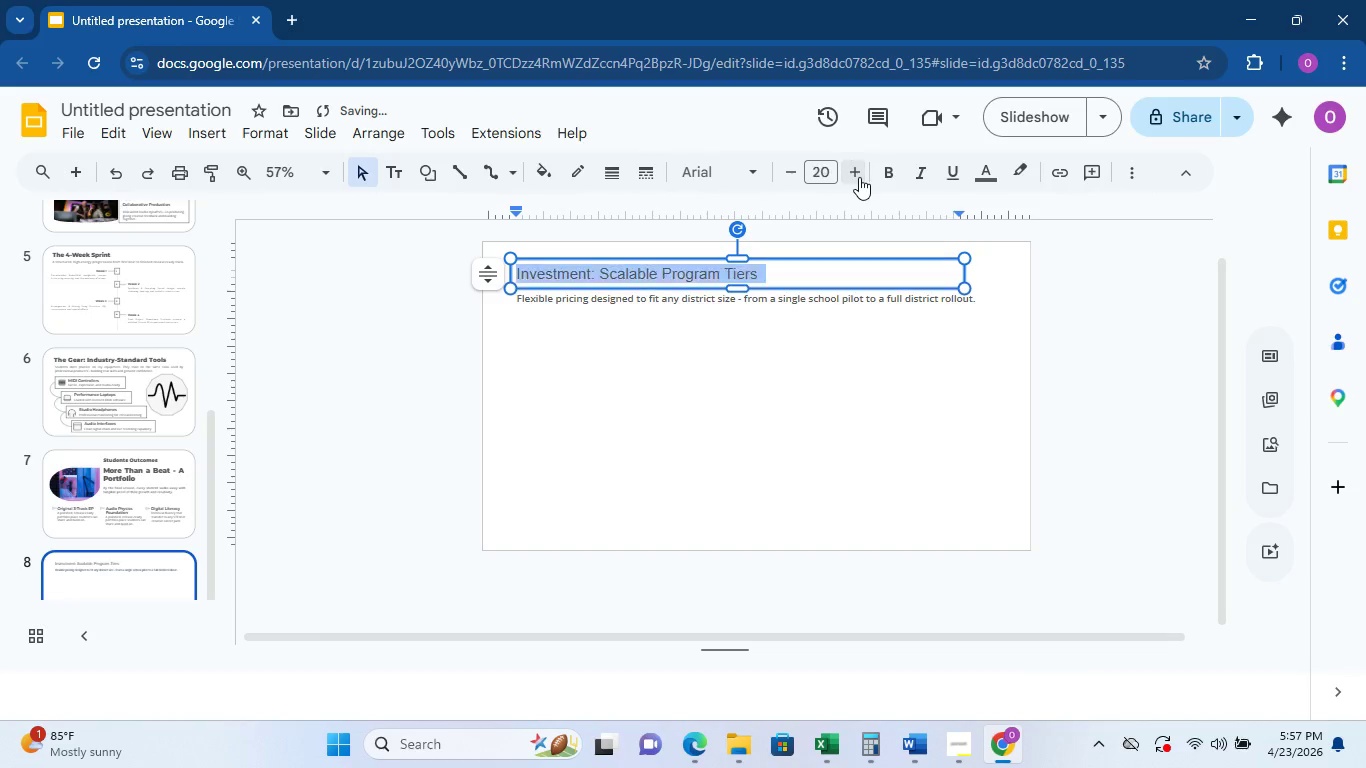 
triple_click([859, 177])
 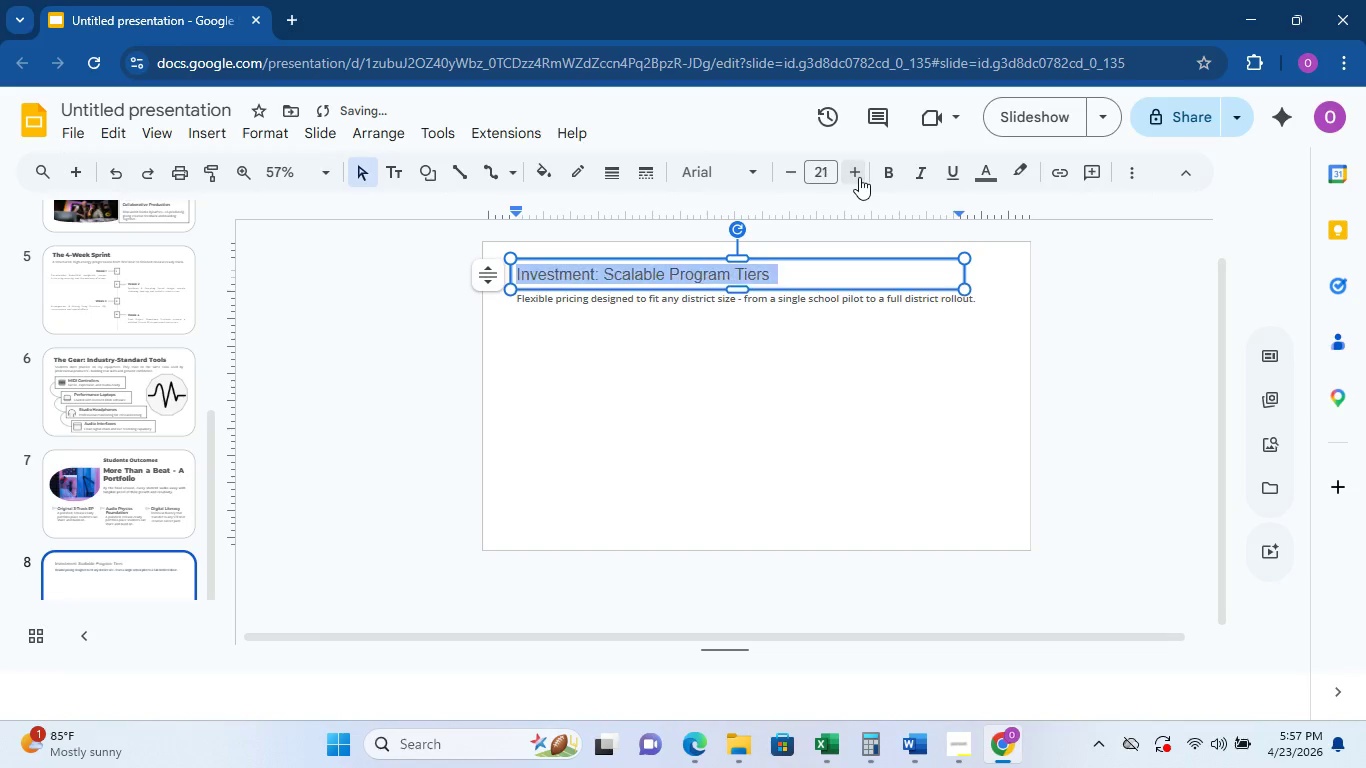 
triple_click([859, 177])
 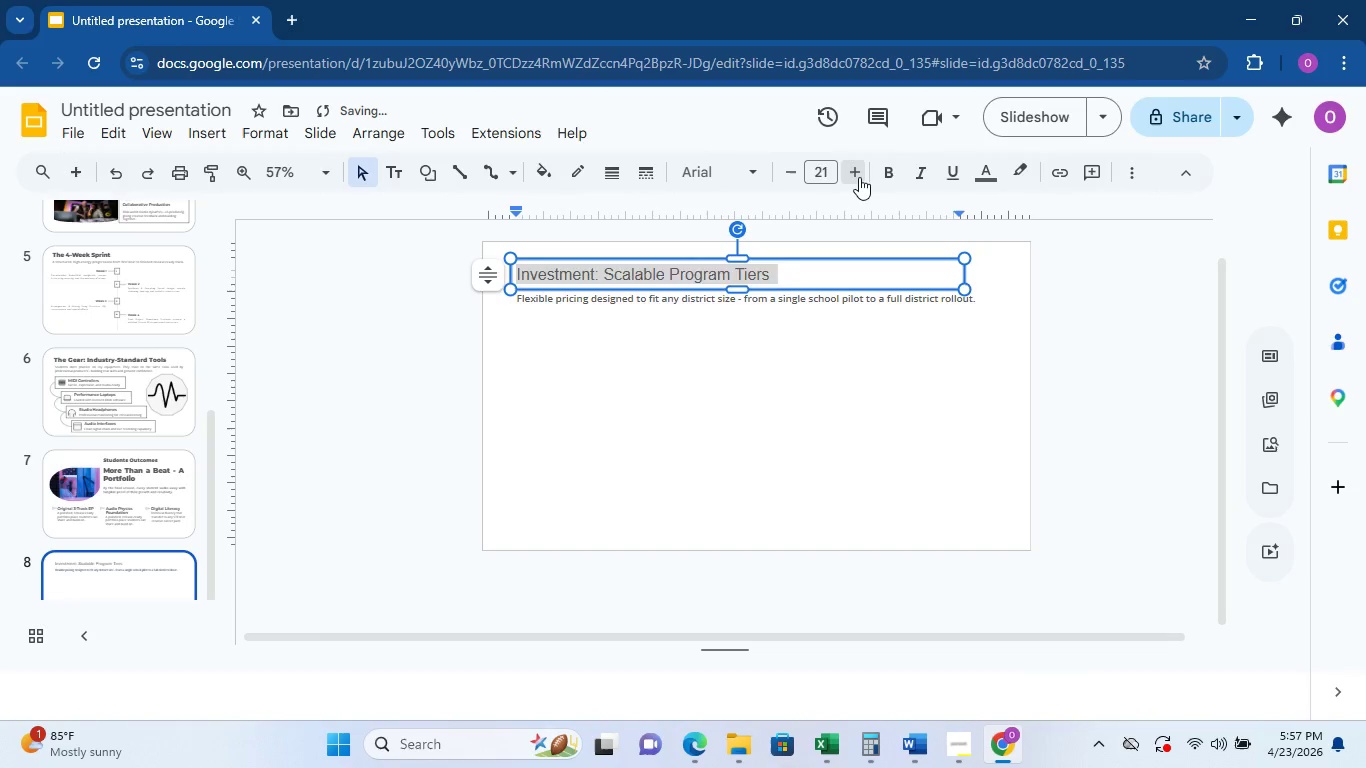 
triple_click([859, 177])
 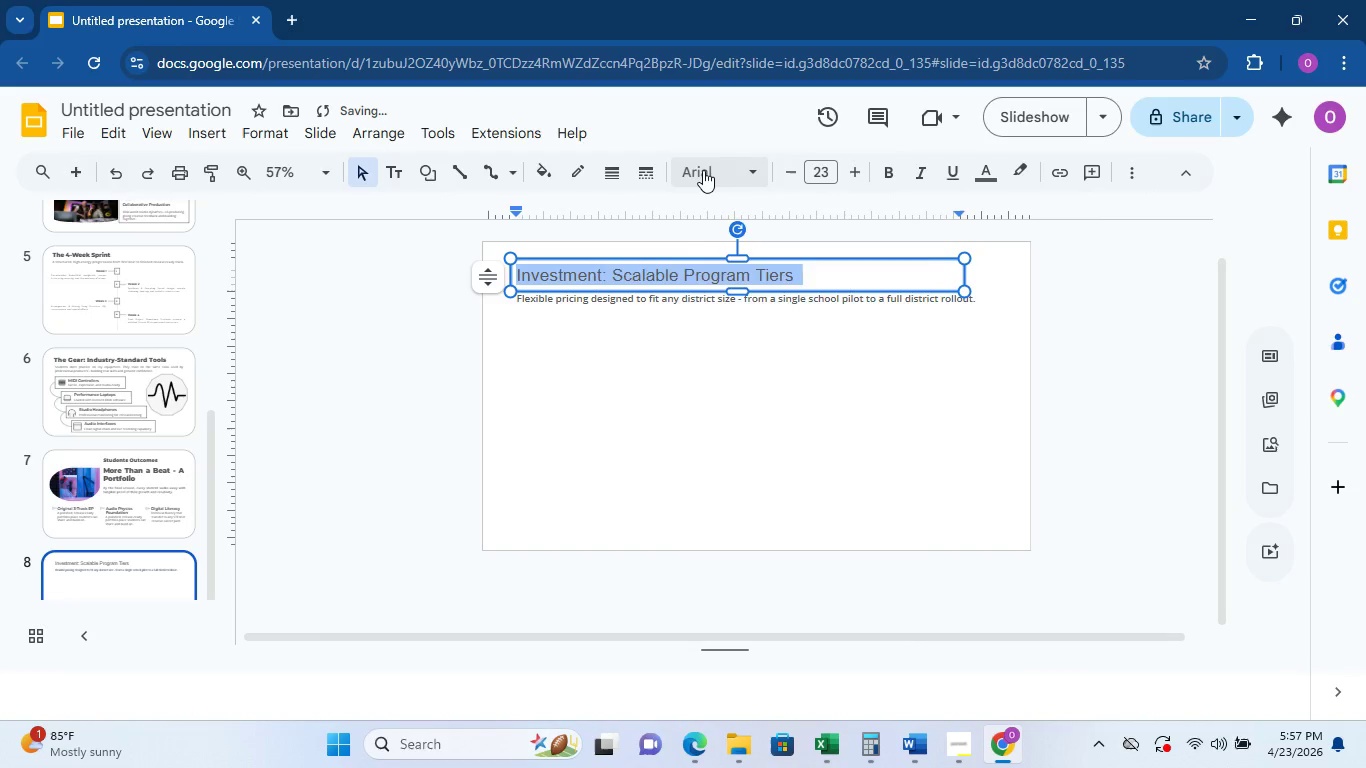 
triple_click([697, 170])
 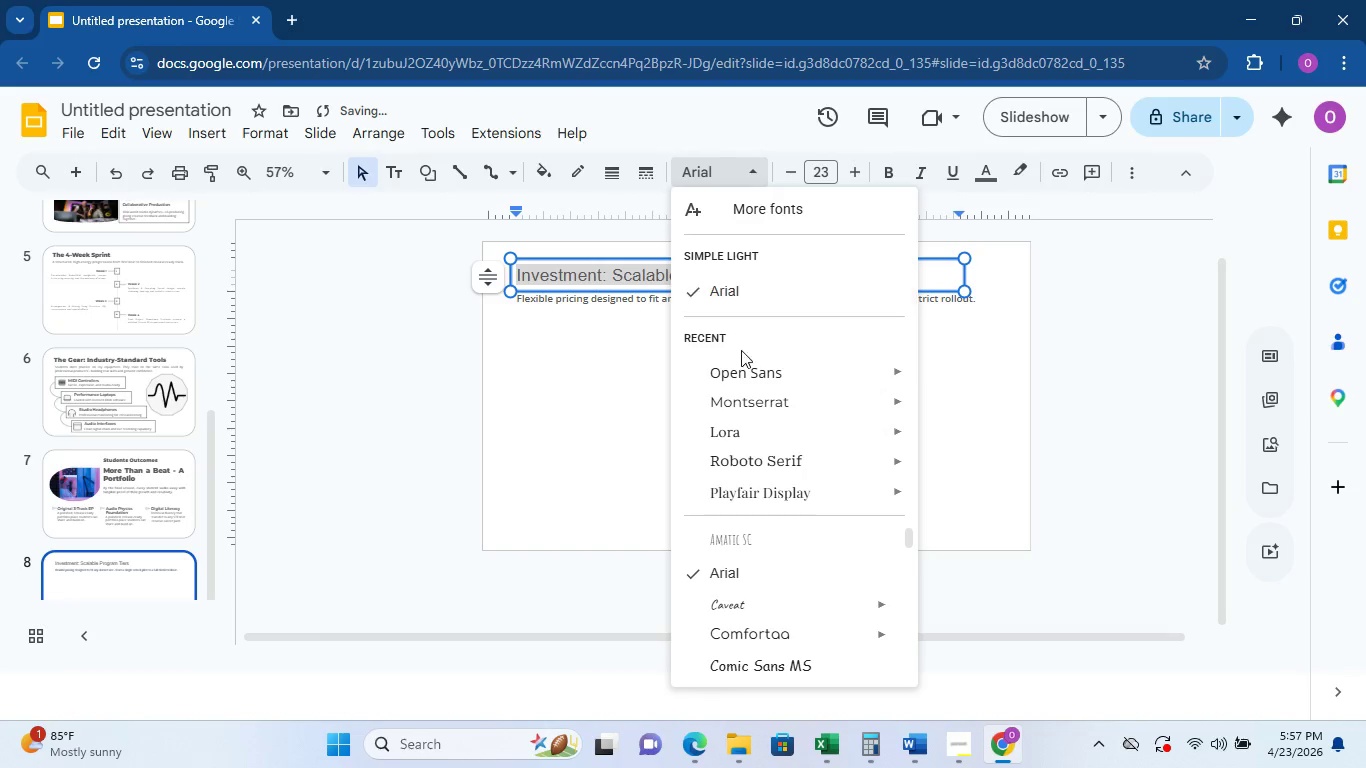 
left_click([750, 374])
 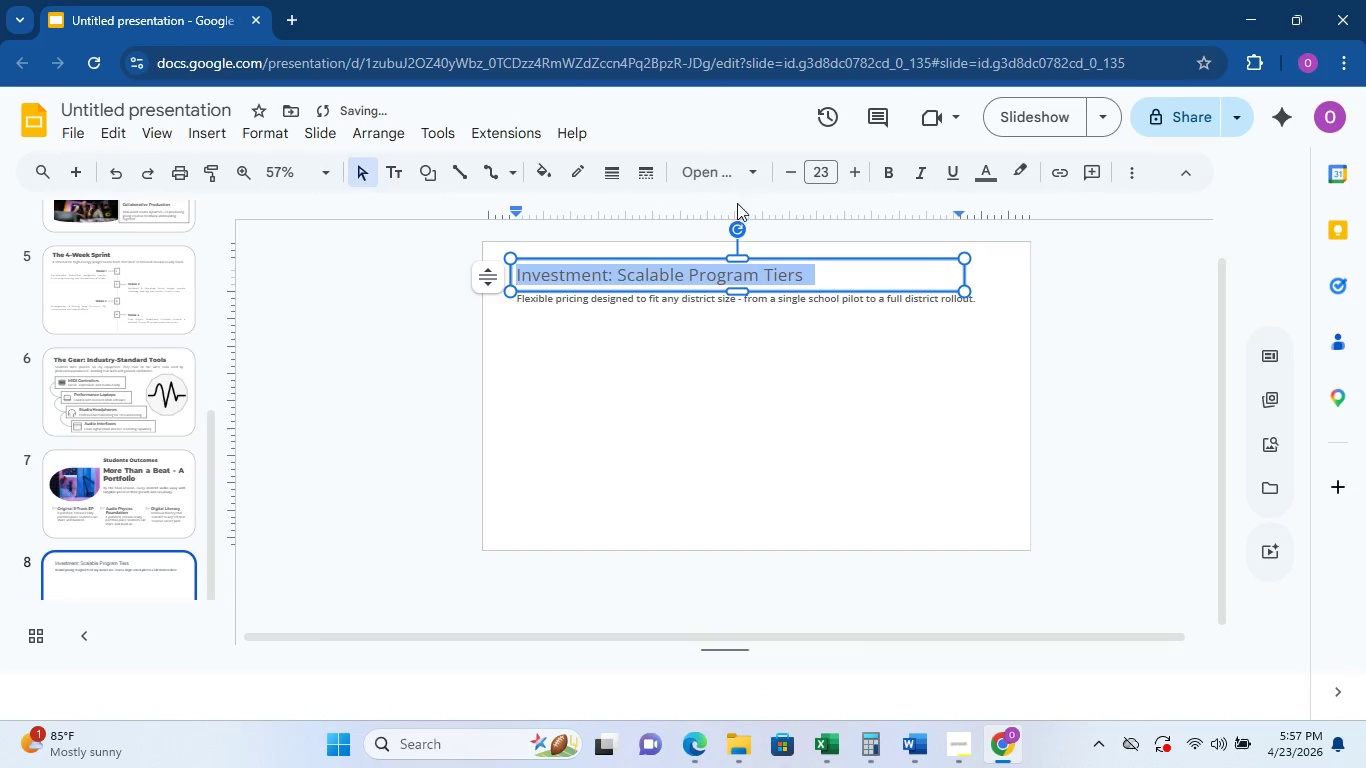 
left_click([728, 168])
 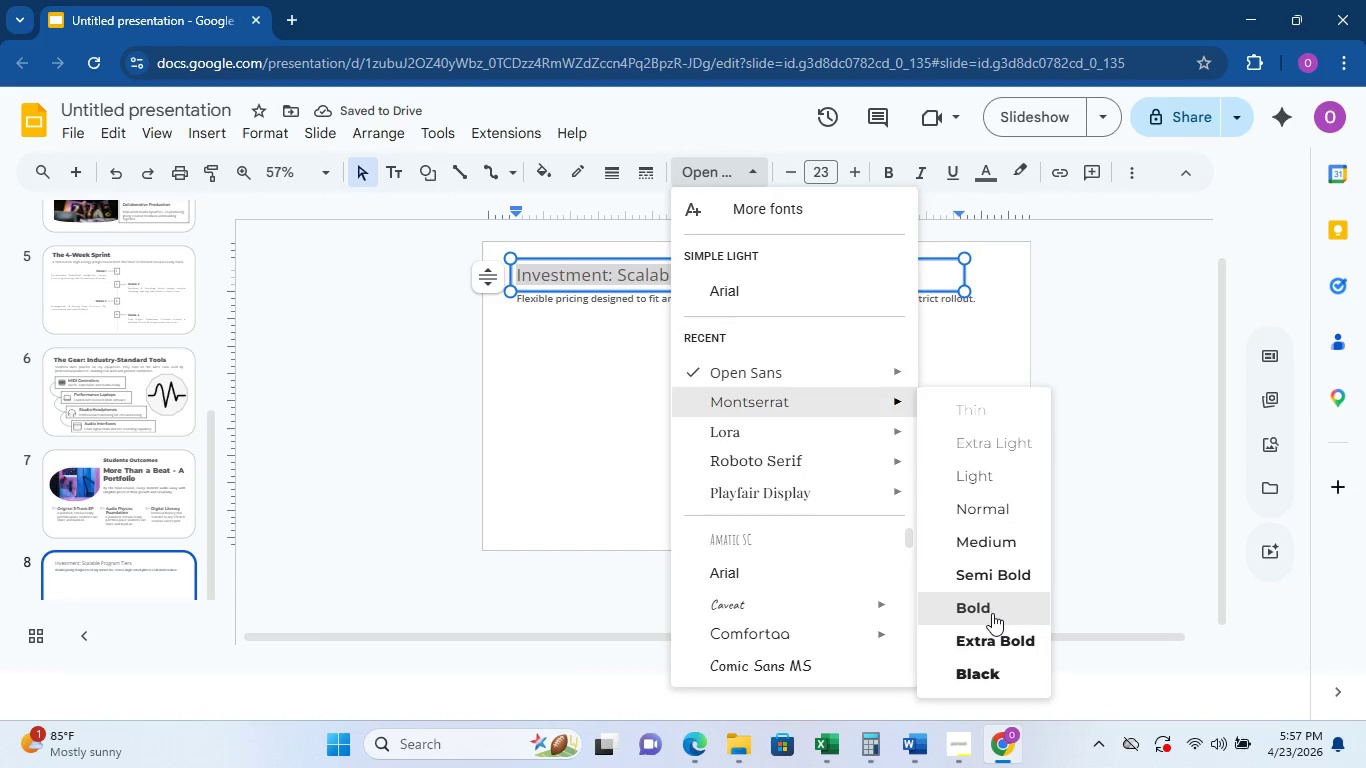 
left_click([992, 671])
 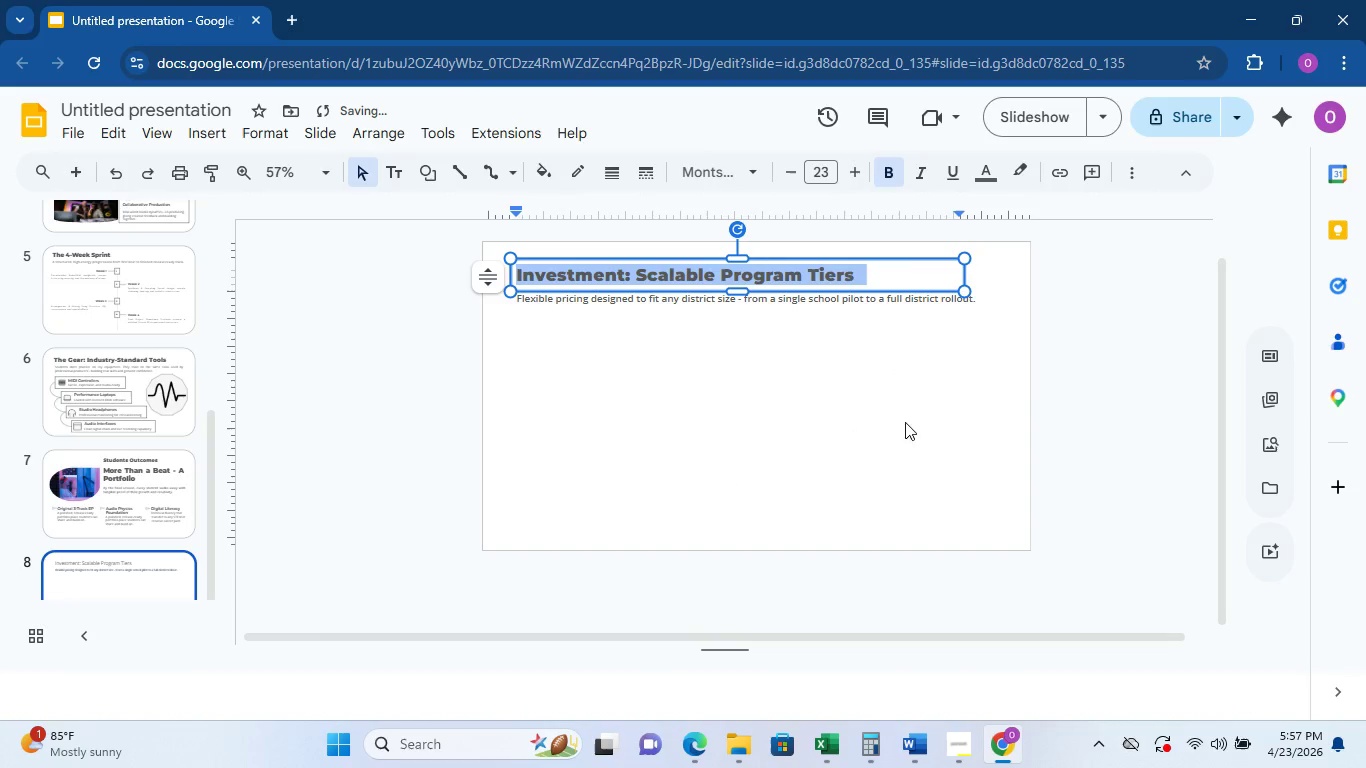 
left_click([899, 411])
 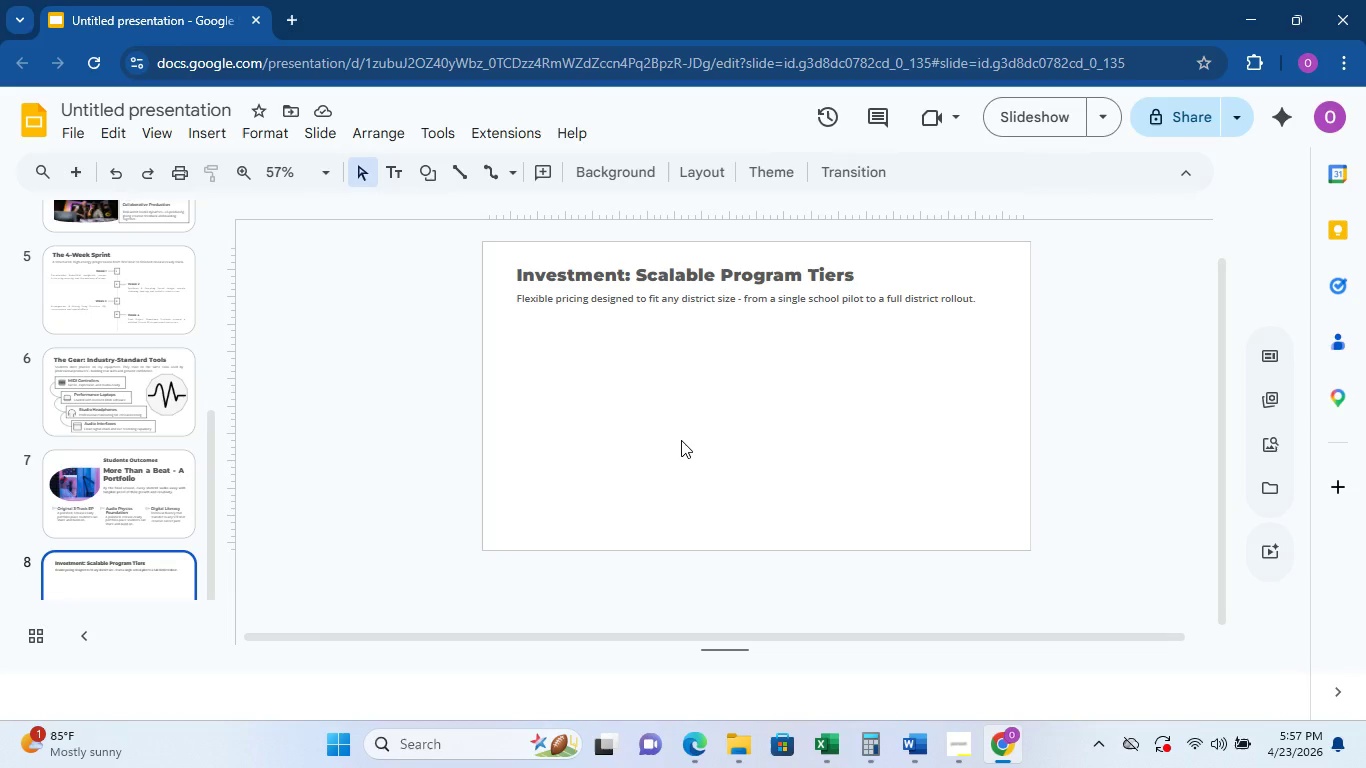 
wait(43.42)
 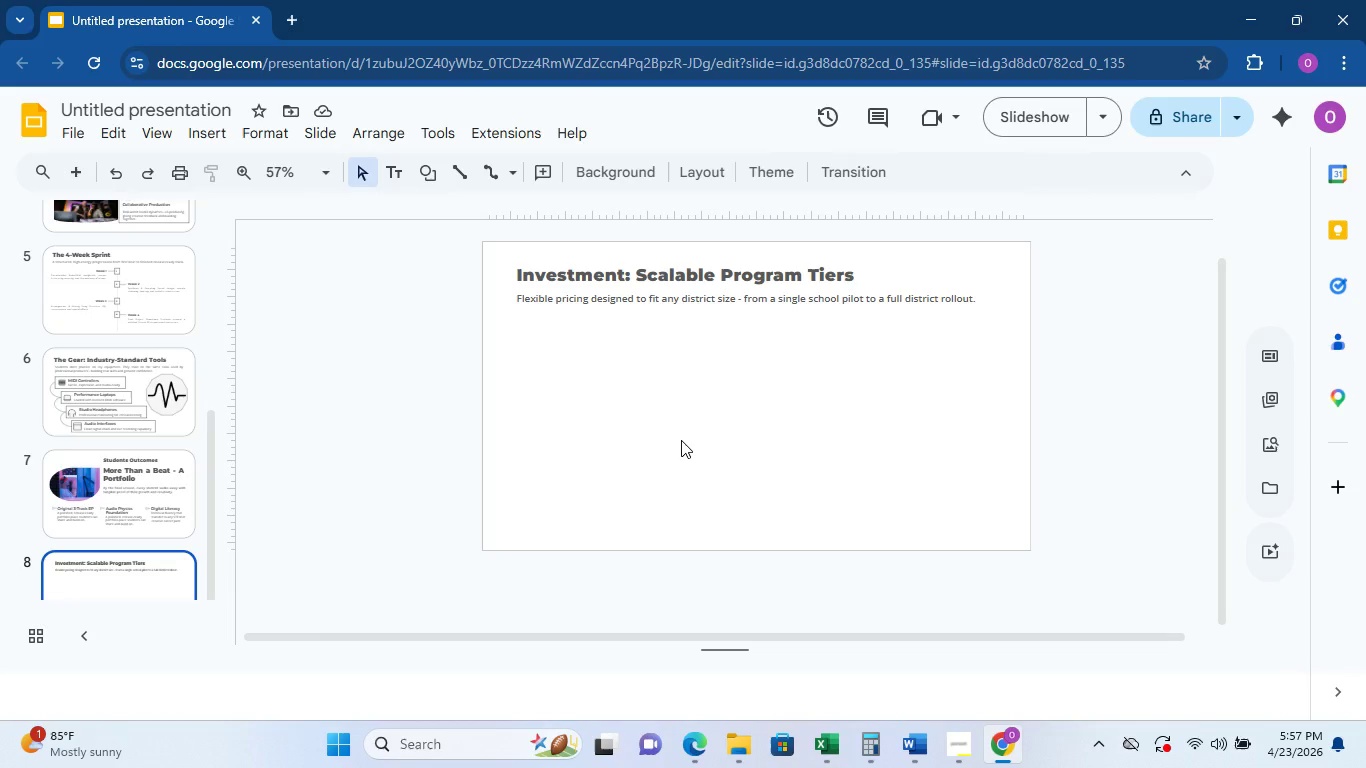 
left_click([682, 393])
 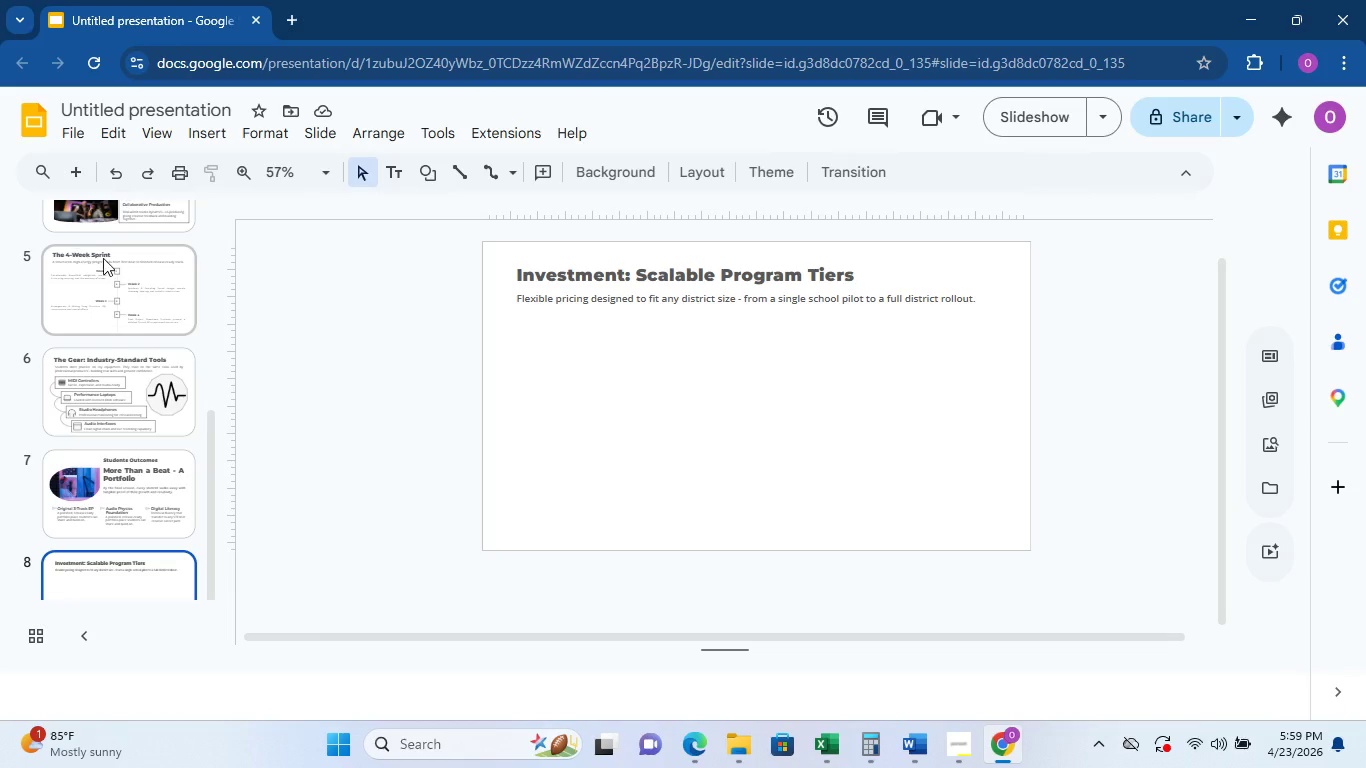 
wait(75.08)
 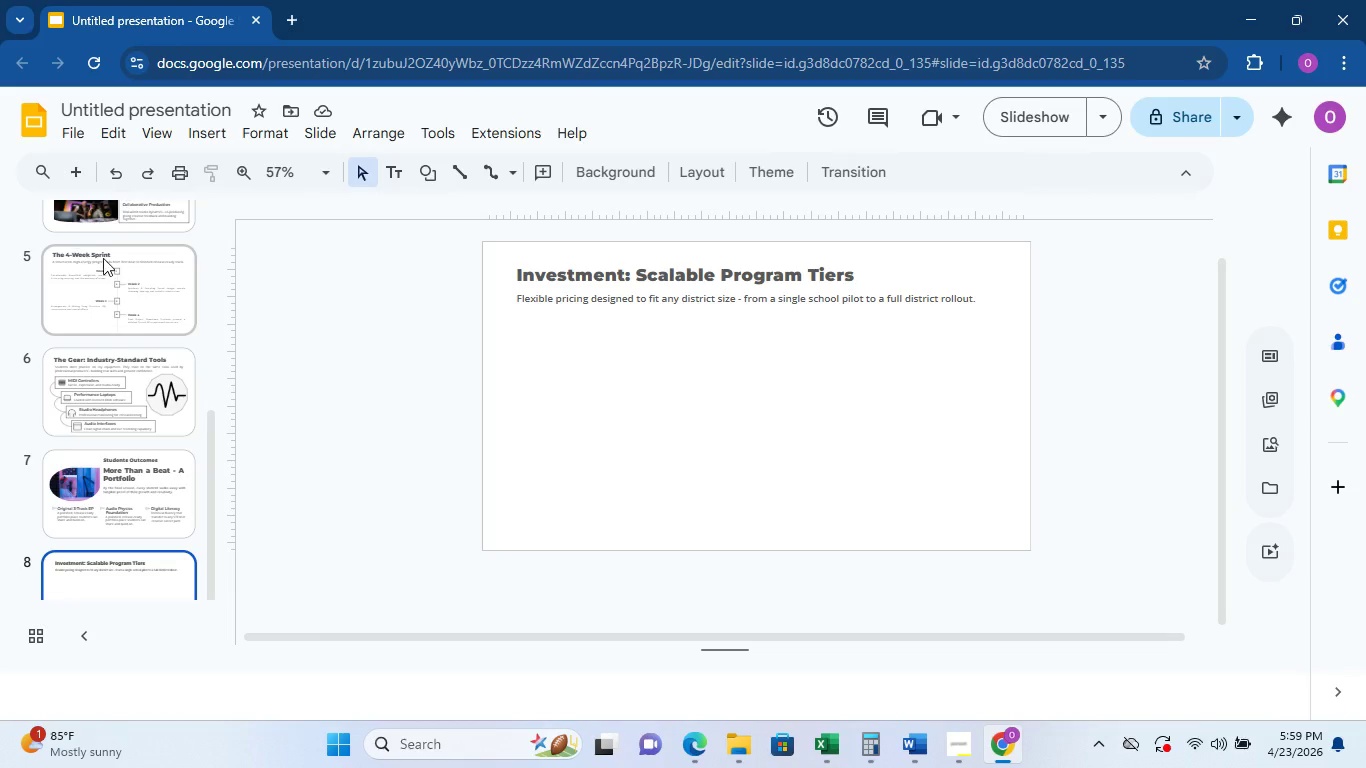 
left_click([615, 380])
 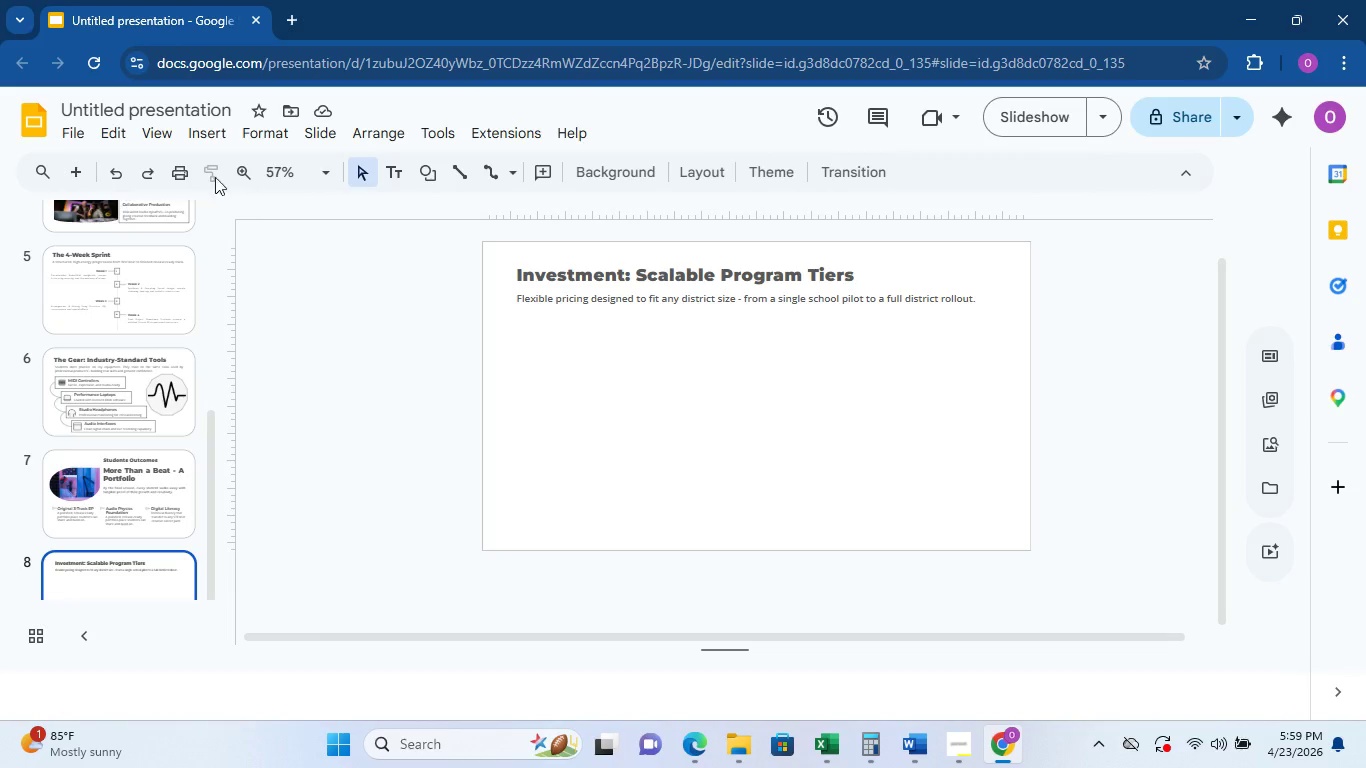 
left_click([217, 131])
 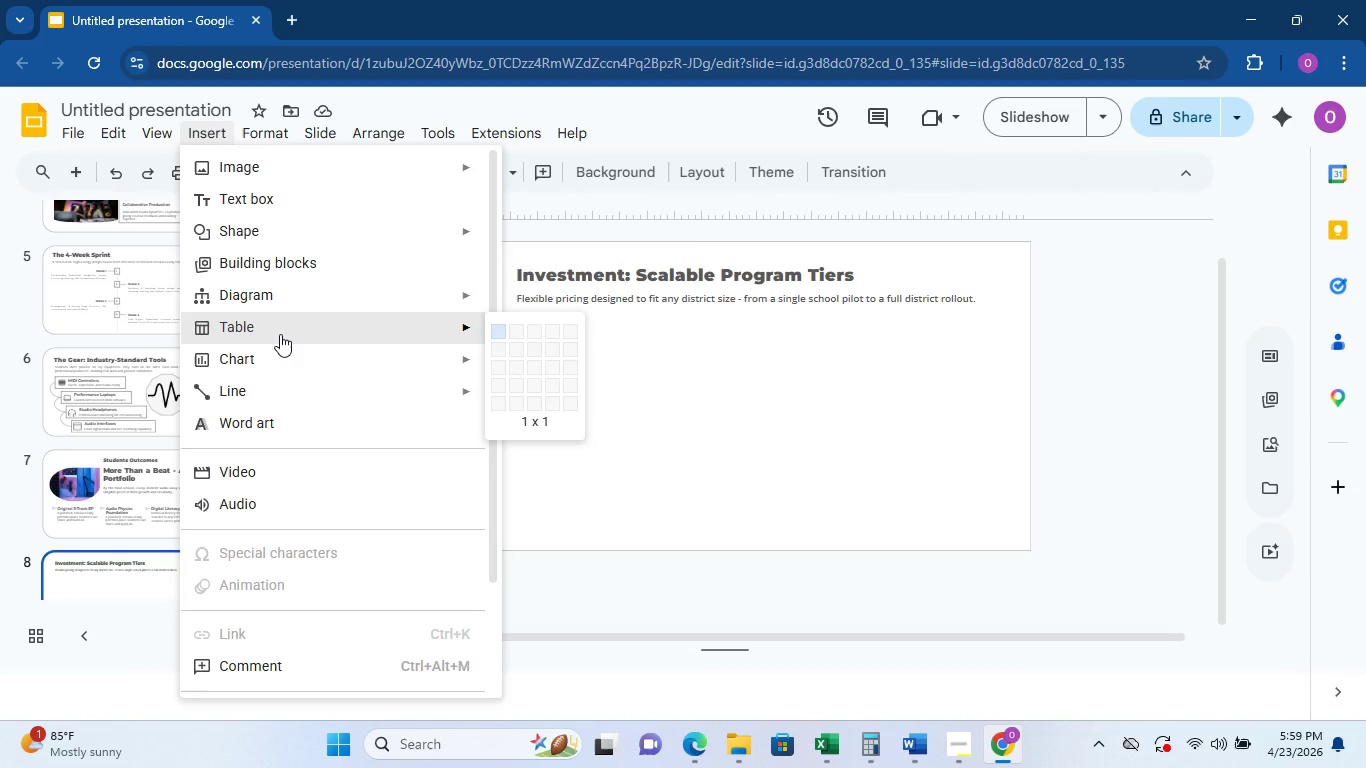 
wait(9.75)
 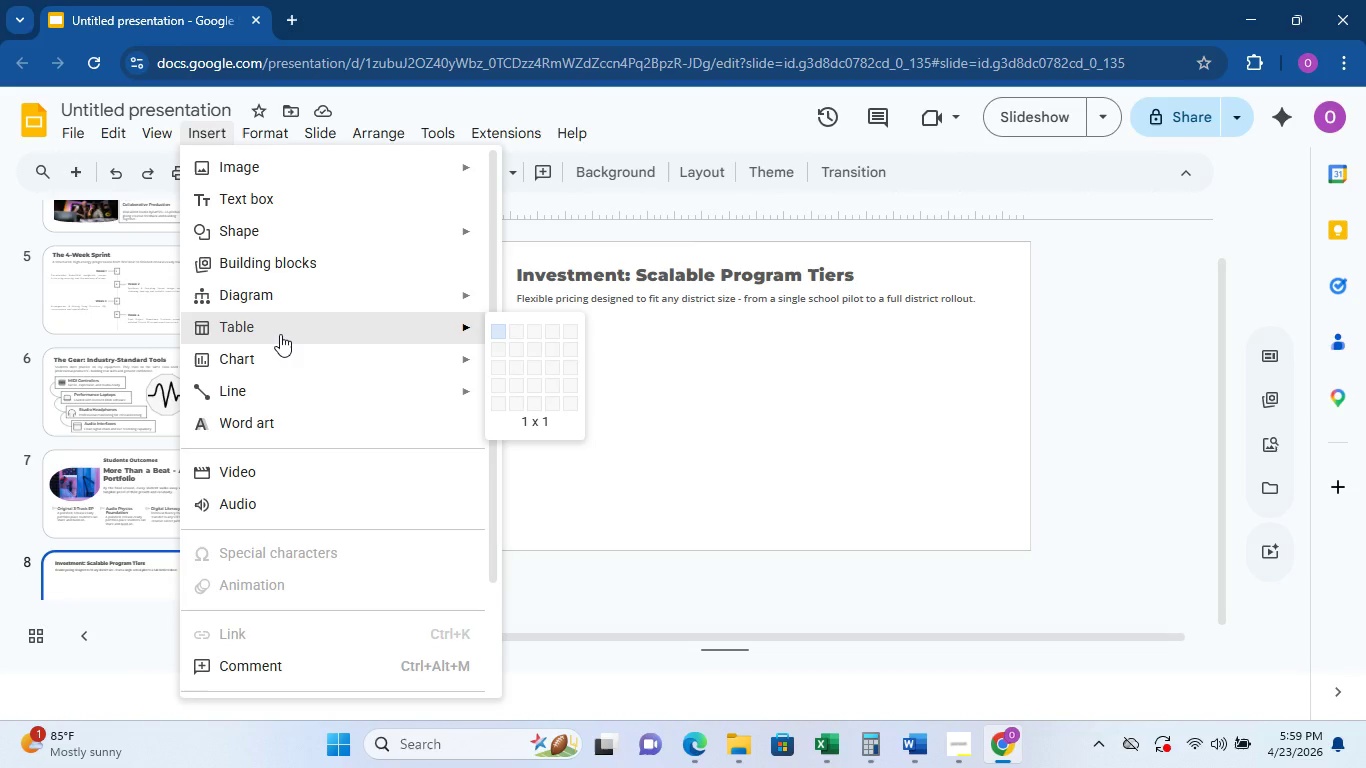 
left_click([293, 333])
 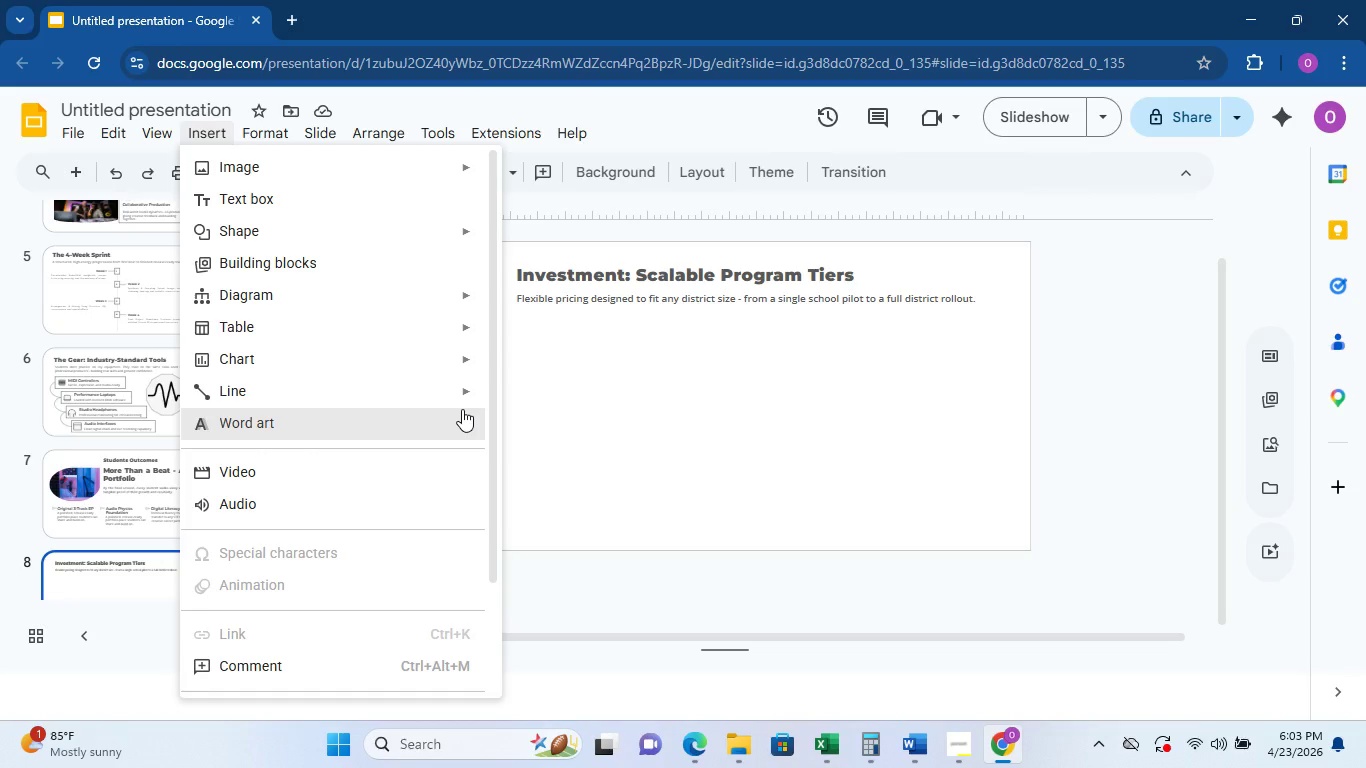 
wait(282.7)
 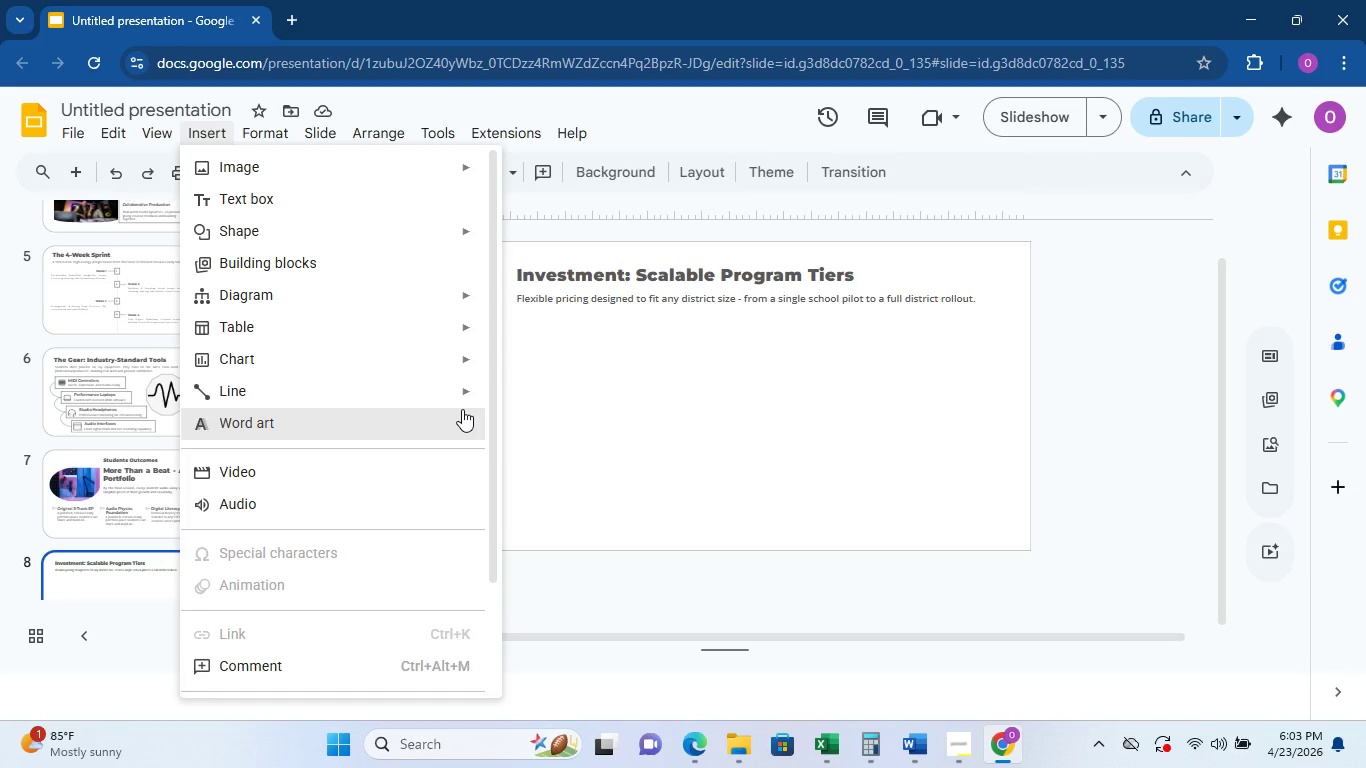 
left_click([587, 456])
 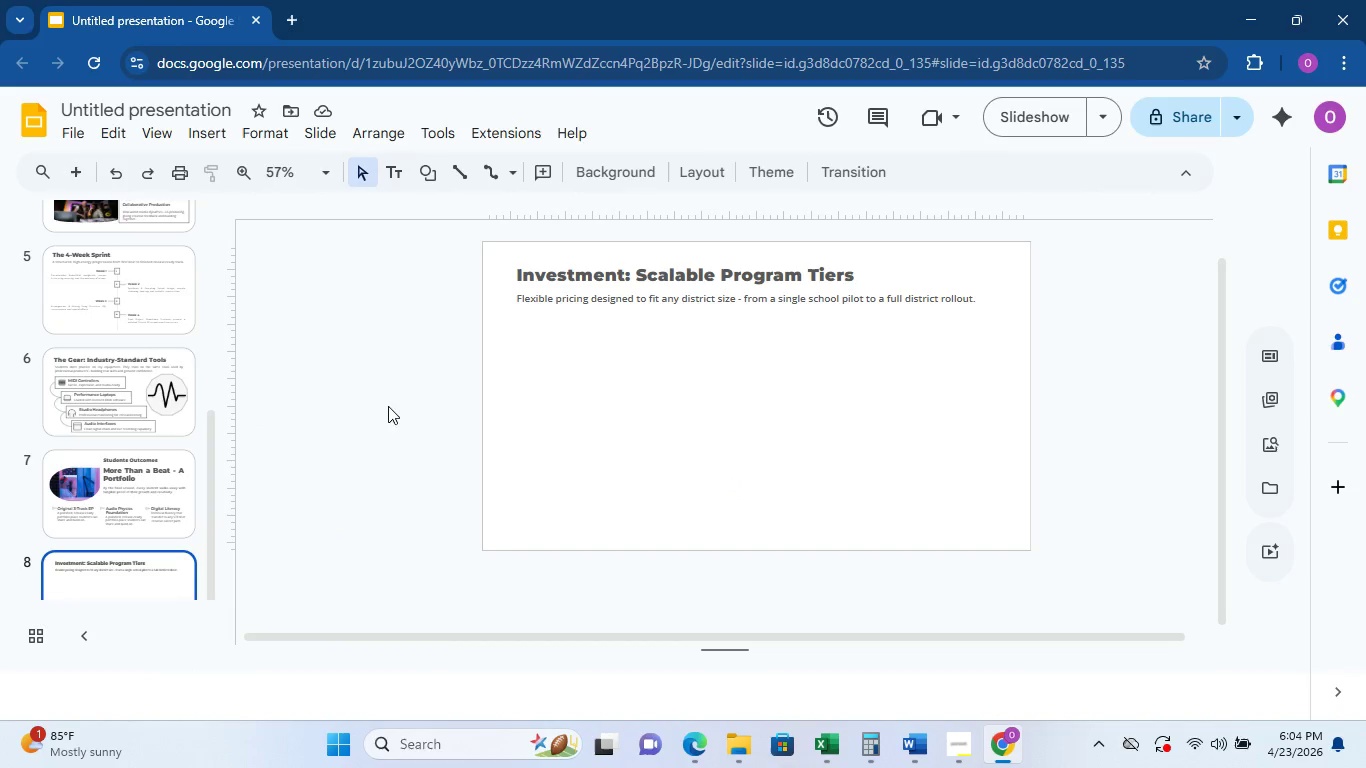 
left_click([219, 137])
 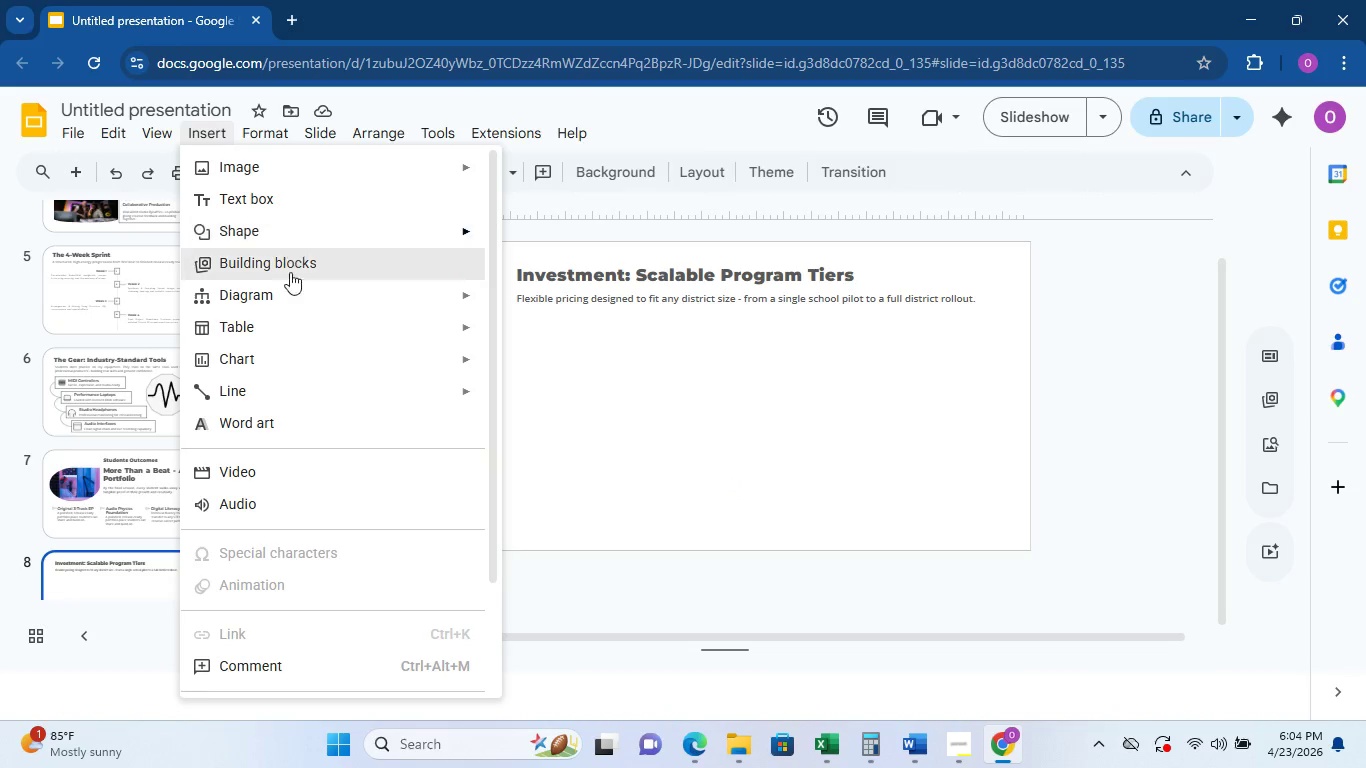 
left_click([284, 333])
 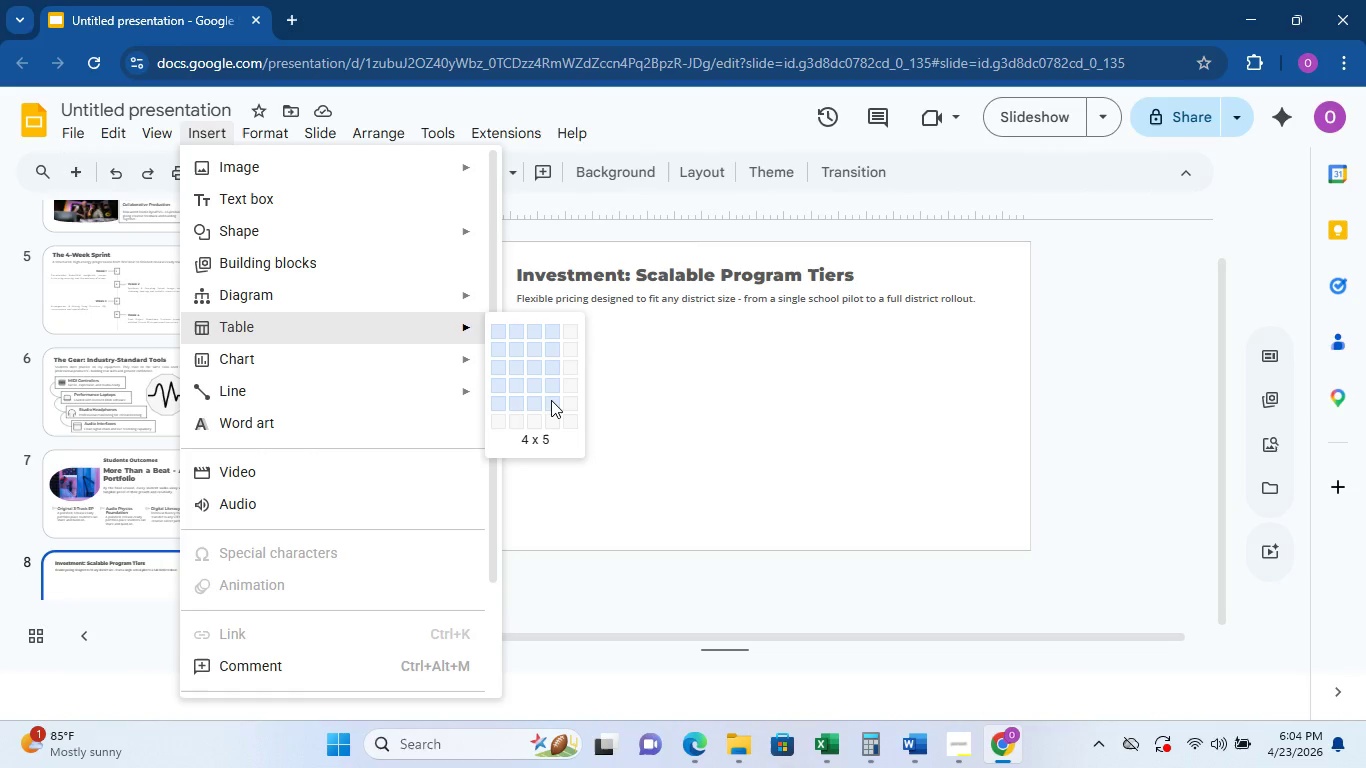 
wait(13.41)
 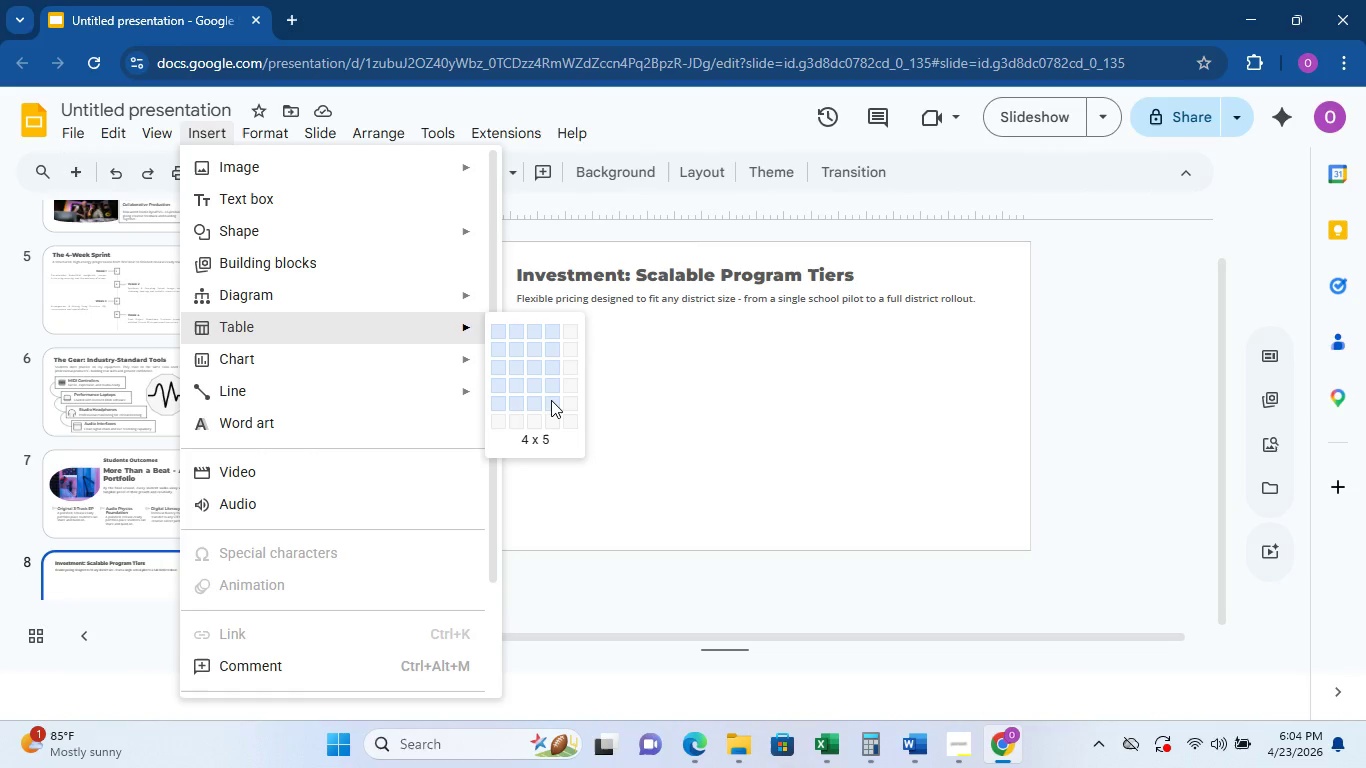 
left_click([551, 419])
 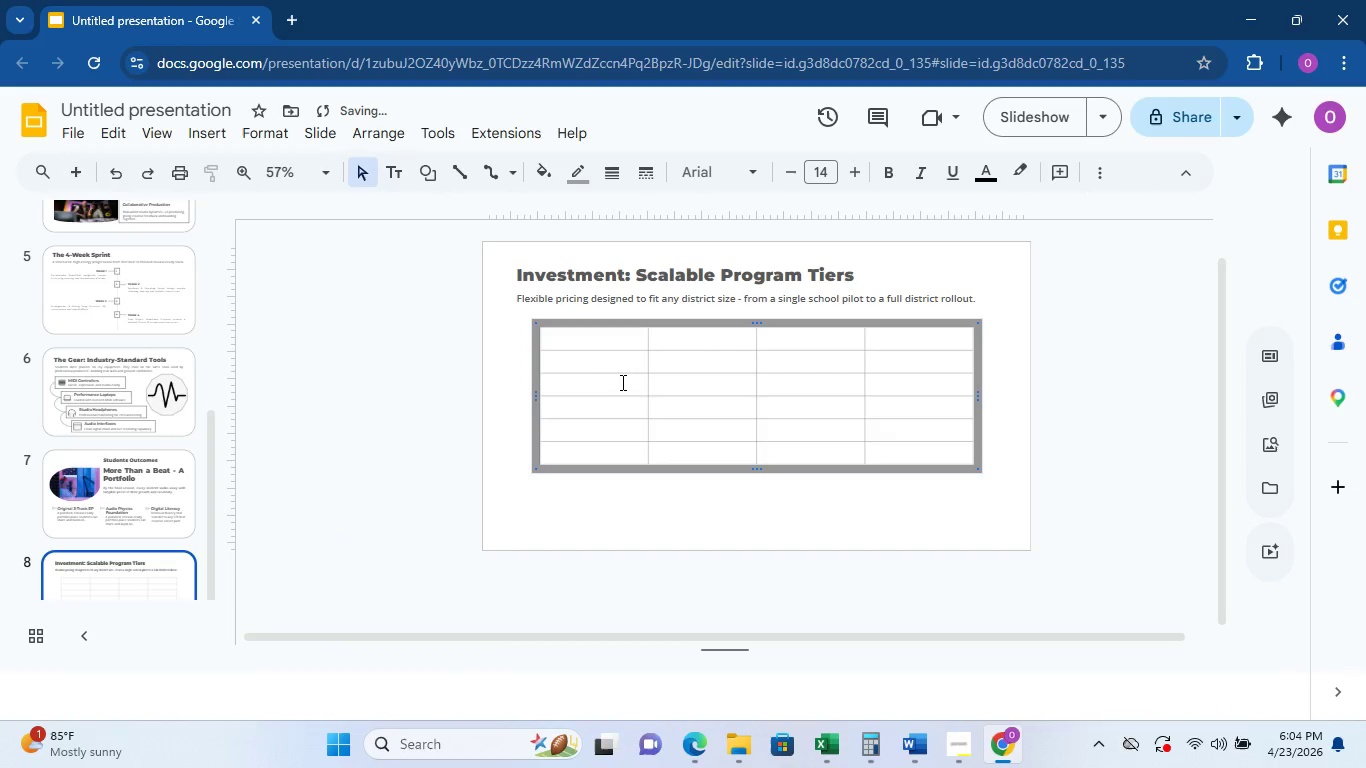 
double_click([640, 325])
 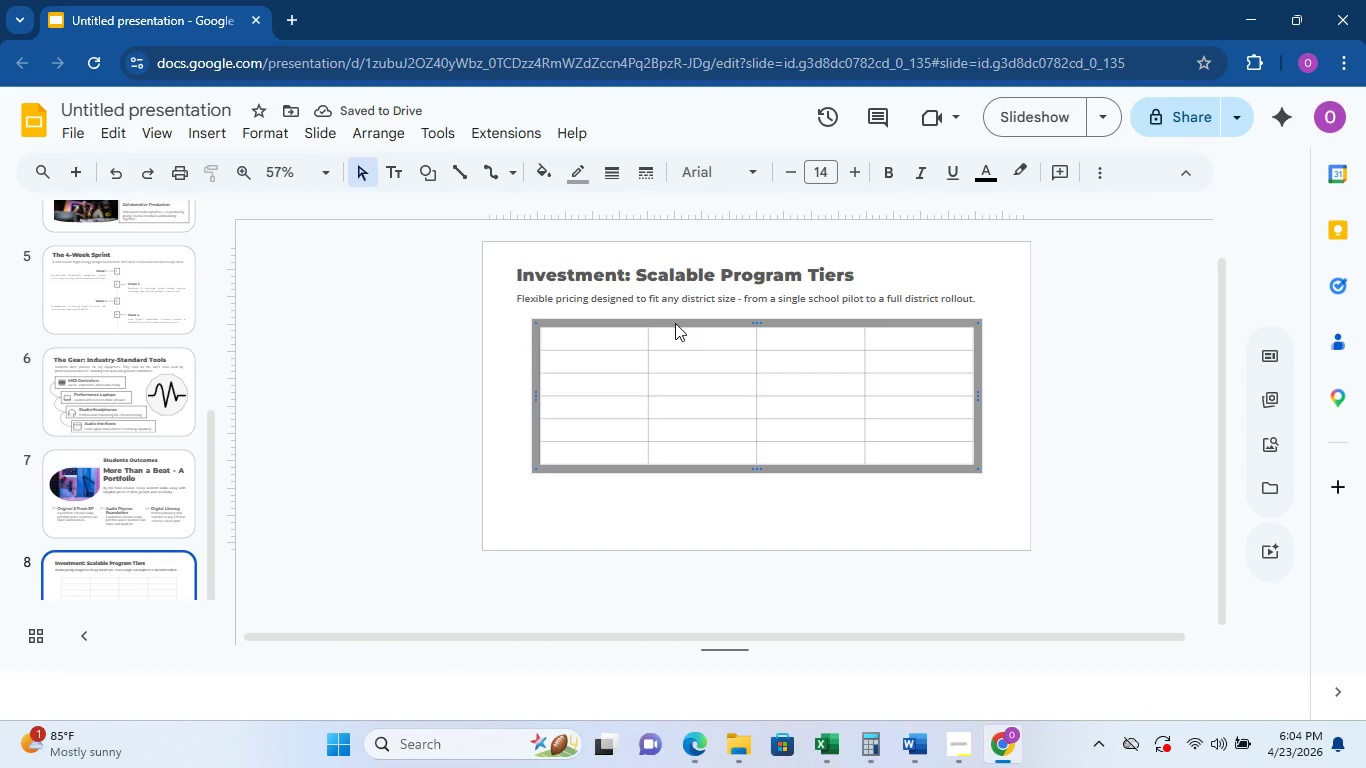 
double_click([682, 345])
 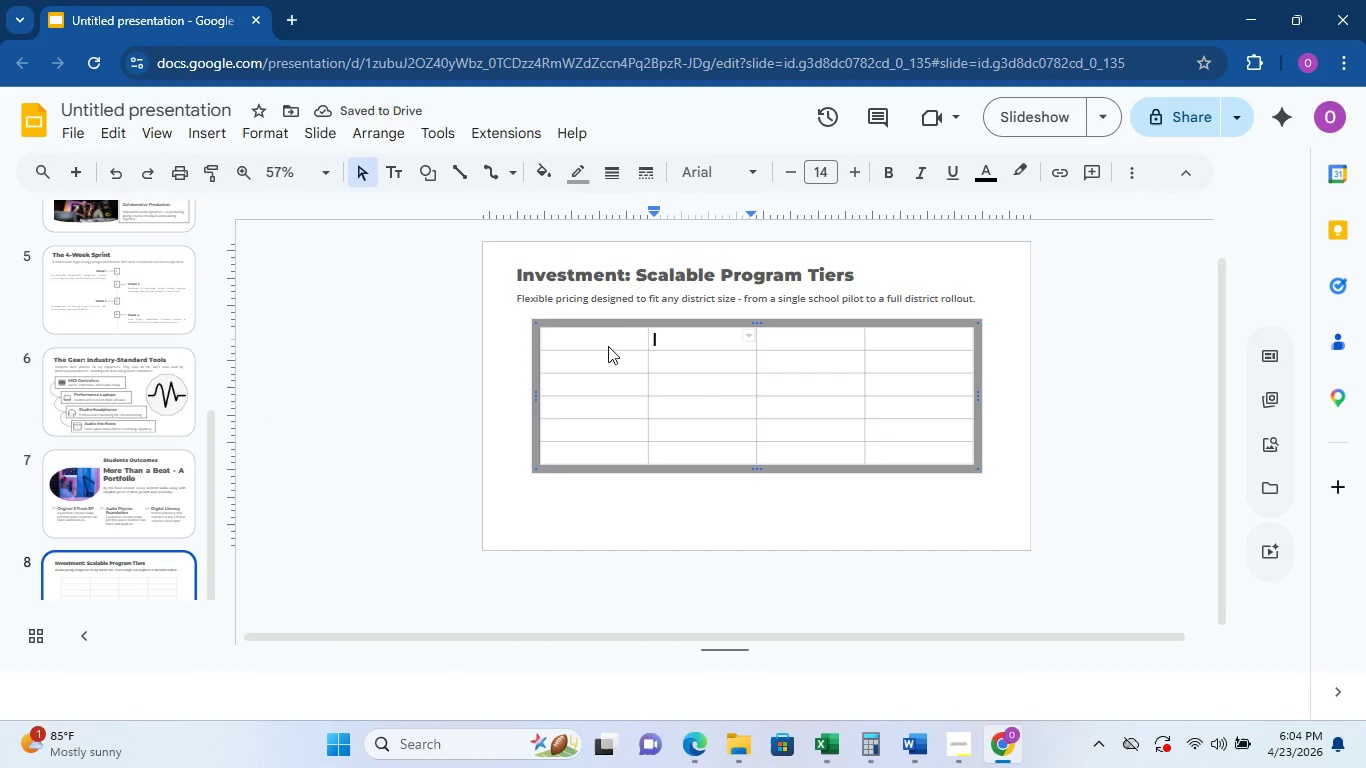 
left_click([607, 346])
 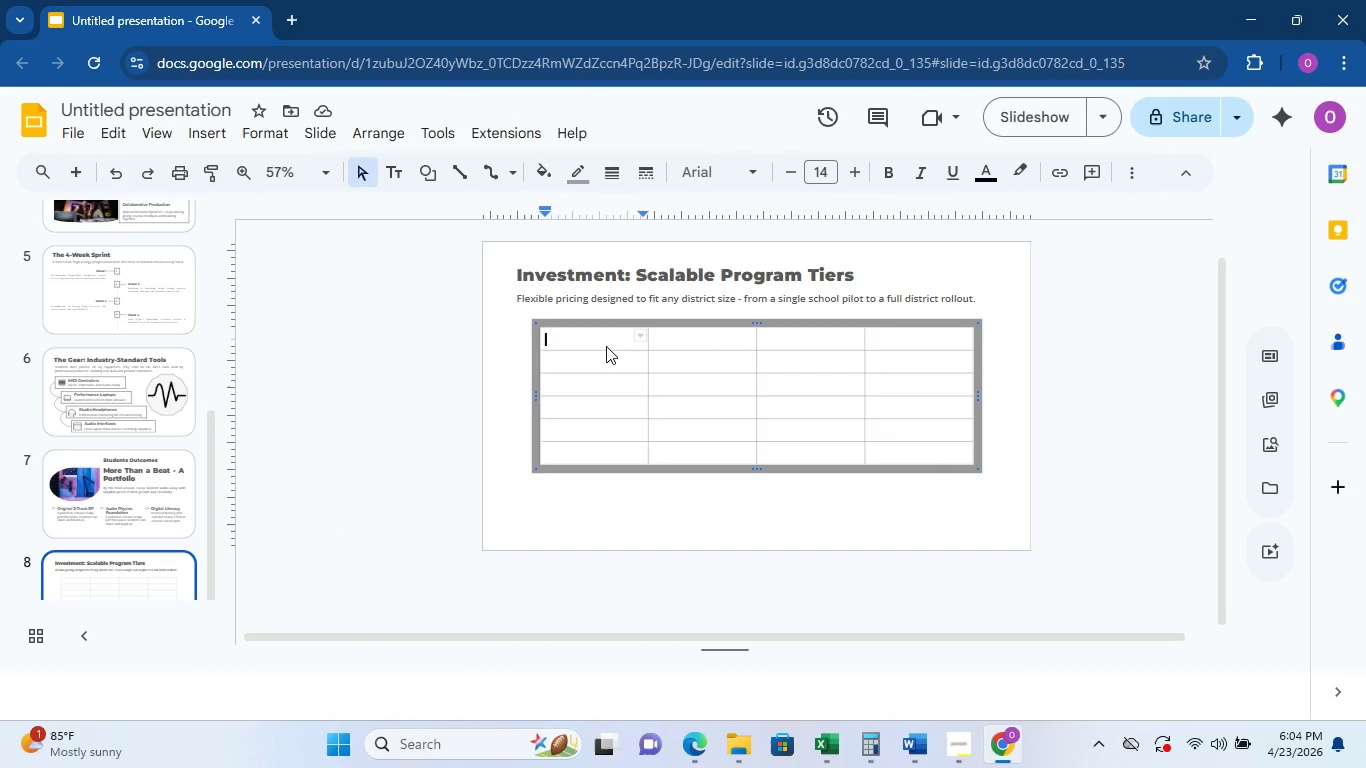 
wait(5.64)
 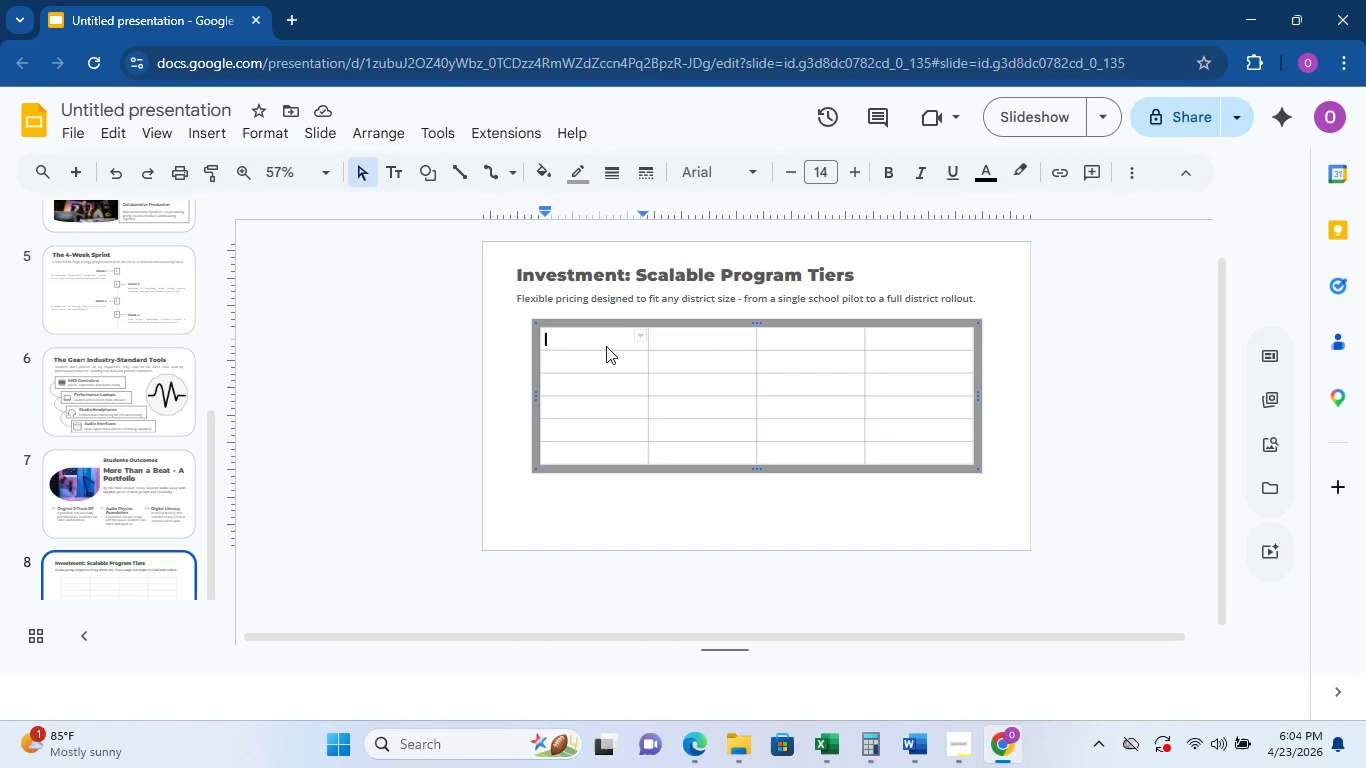 
double_click([602, 338])
 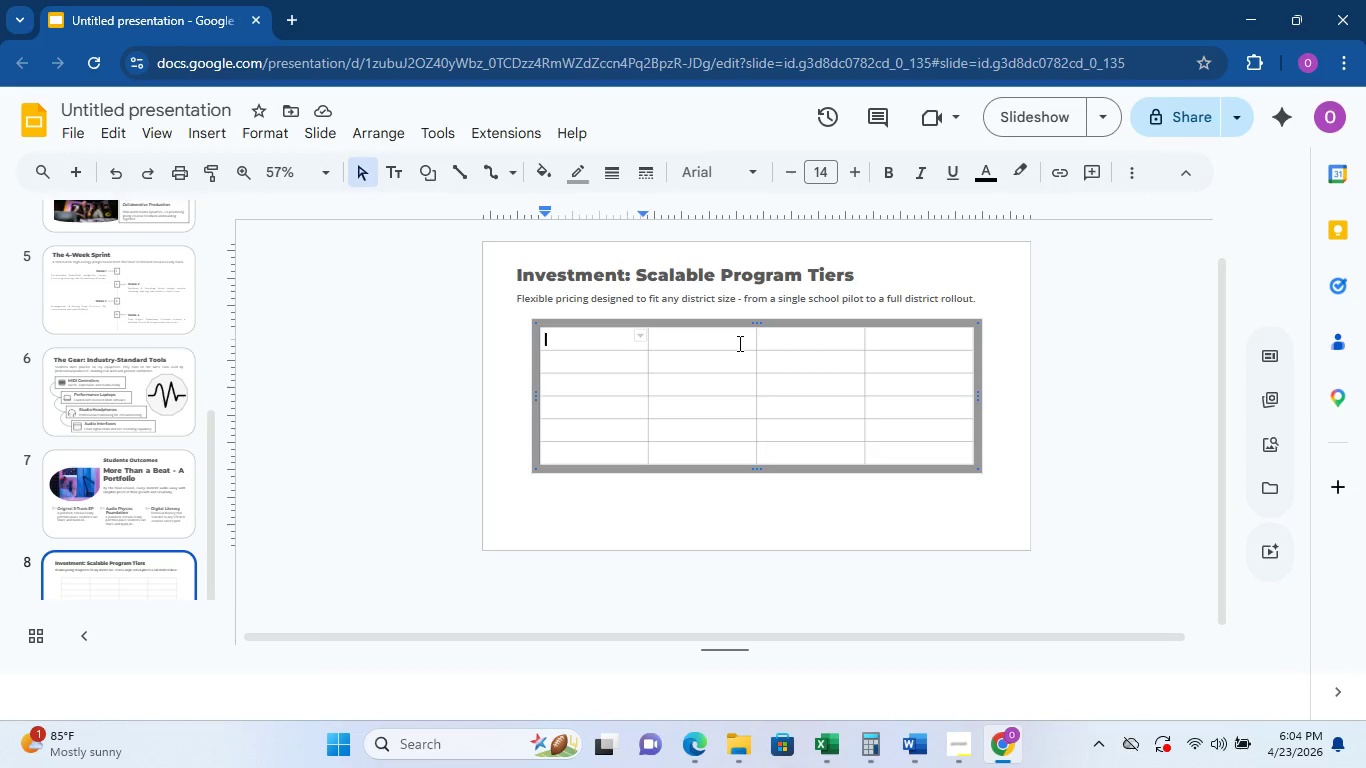 
type(Feature)
key(Tab)
type(Studio)
key(Tab)
type(Studio 30)
key(Tab)
type(S)
key(Backspace)
 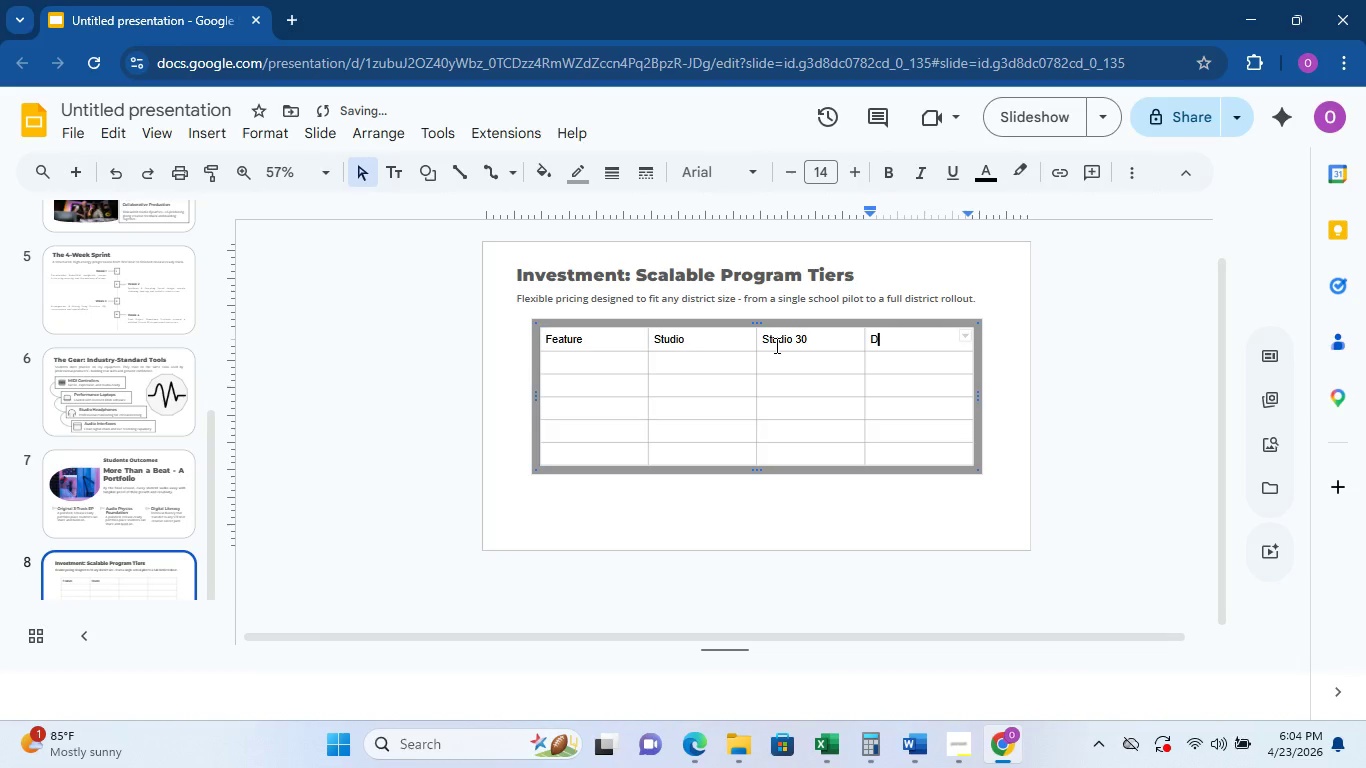 
 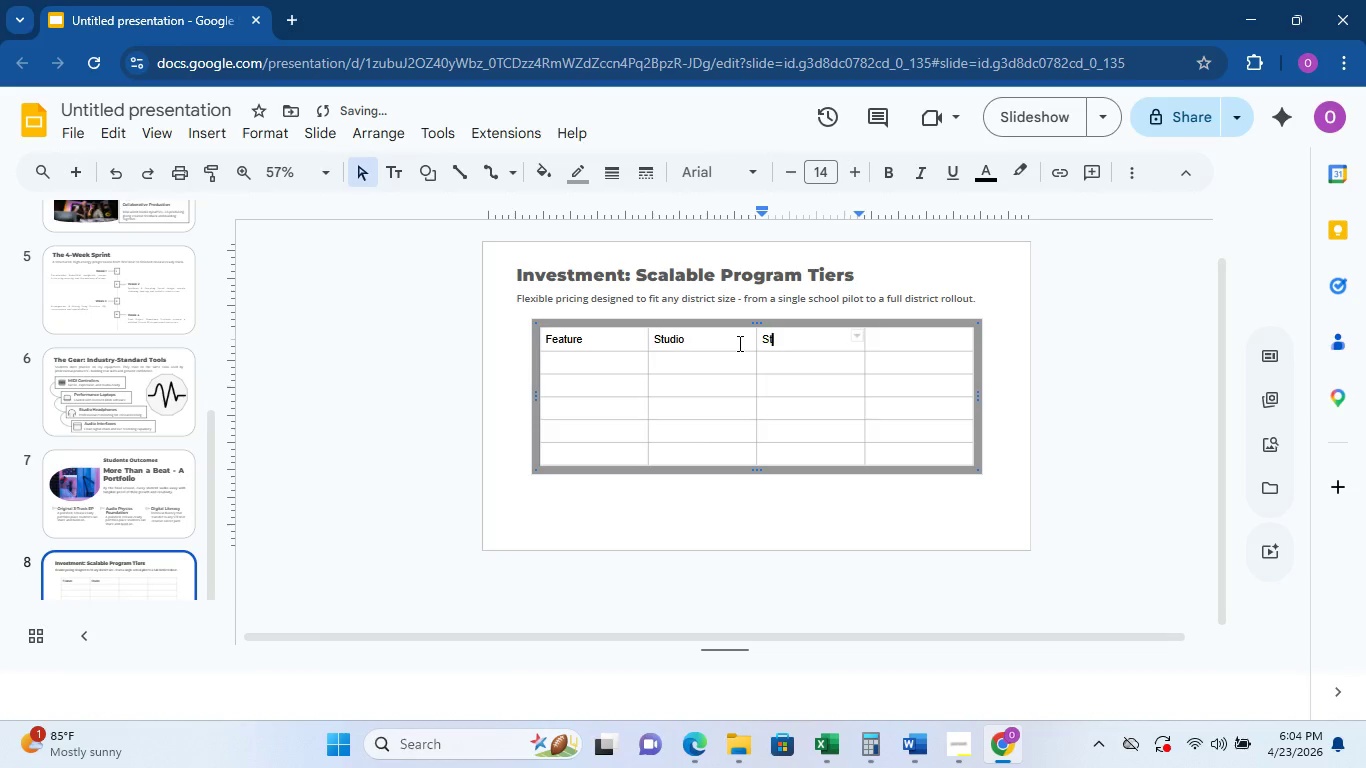 
type(District Wide)
 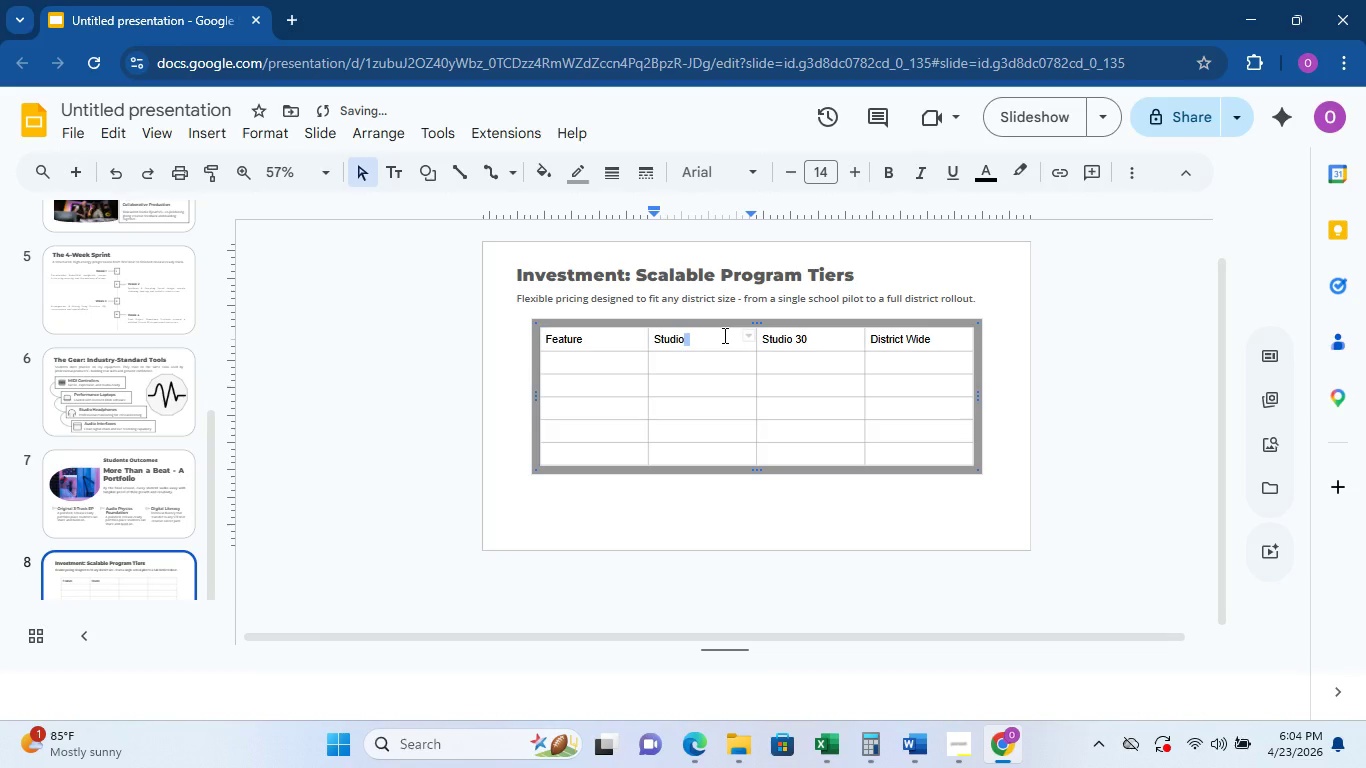 
type(1)
key(Backspace)
key(Backspace)
type(o 15)
 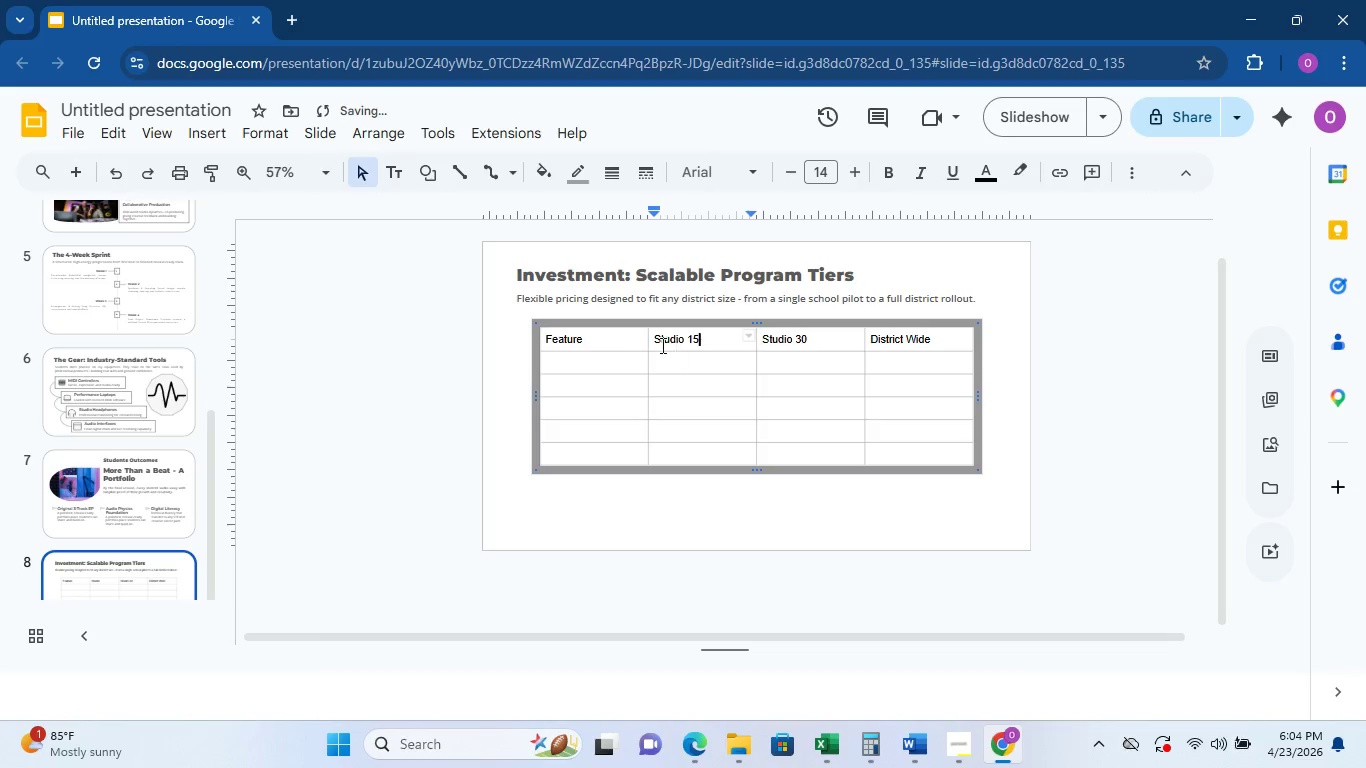 
left_click_drag(start_coordinate=[607, 345], to_coordinate=[539, 344])
 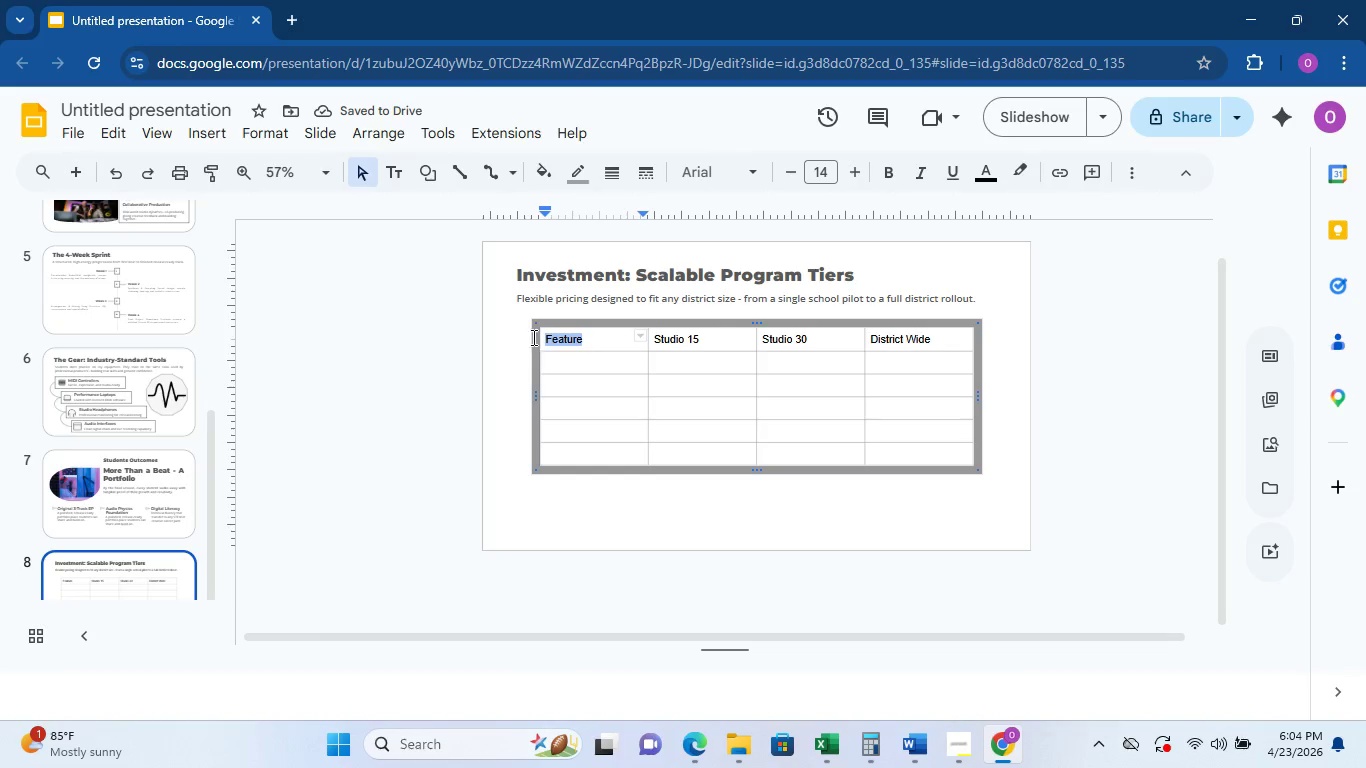 
left_click([531, 337])
 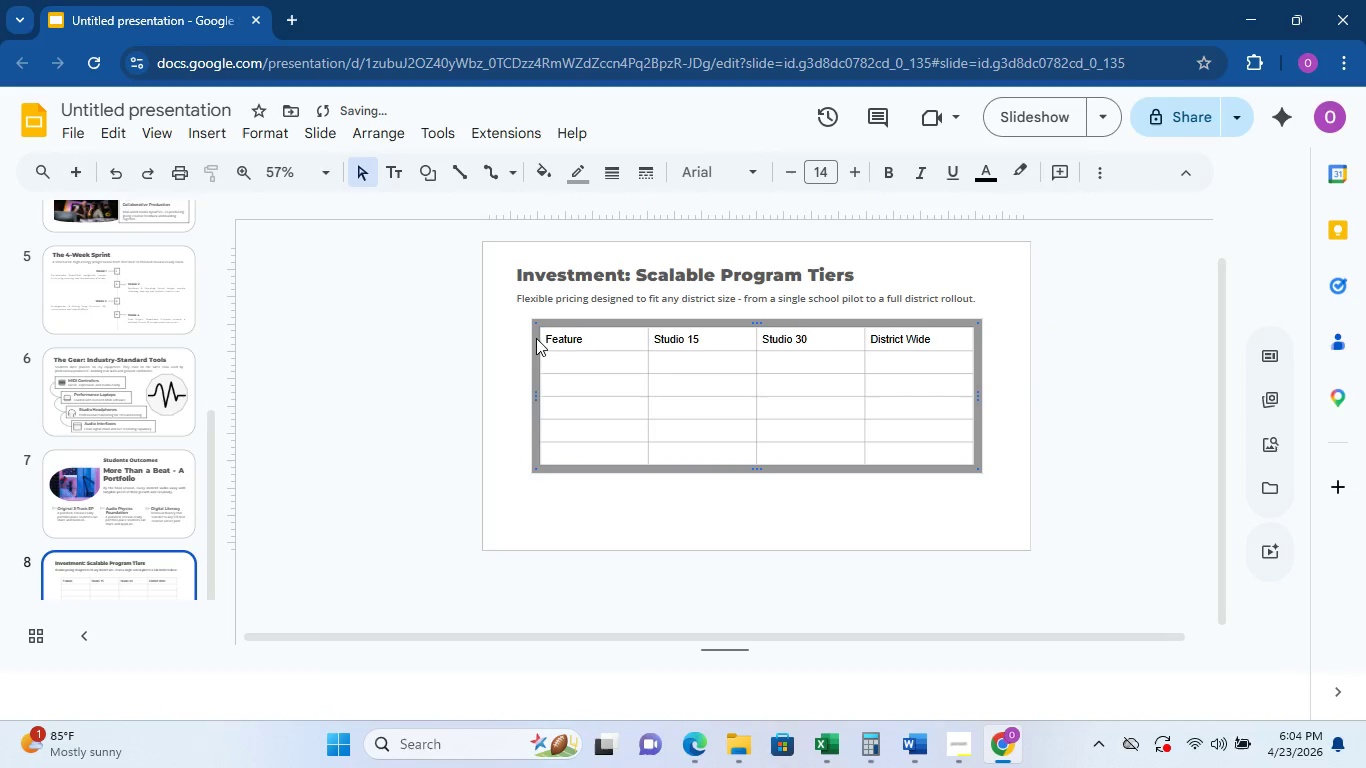 
double_click([568, 334])
 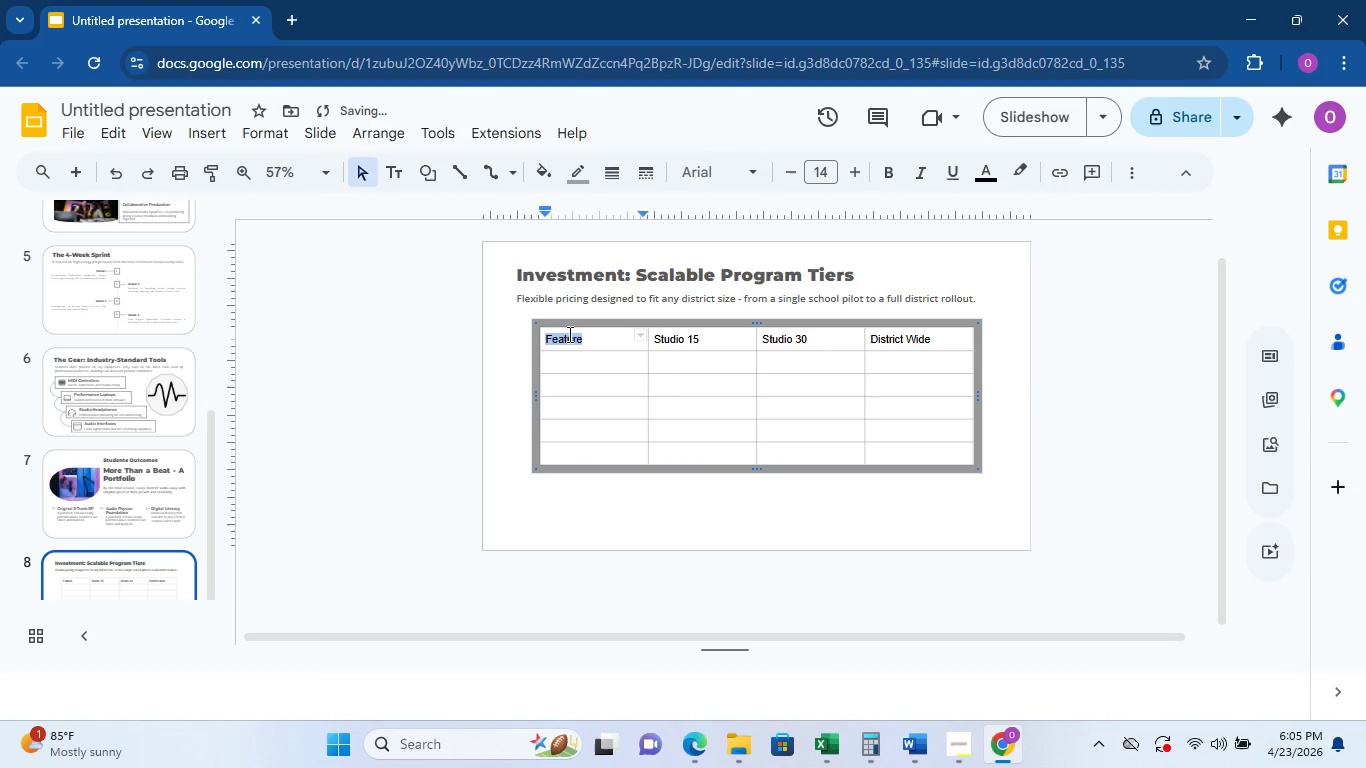 
triple_click([568, 334])
 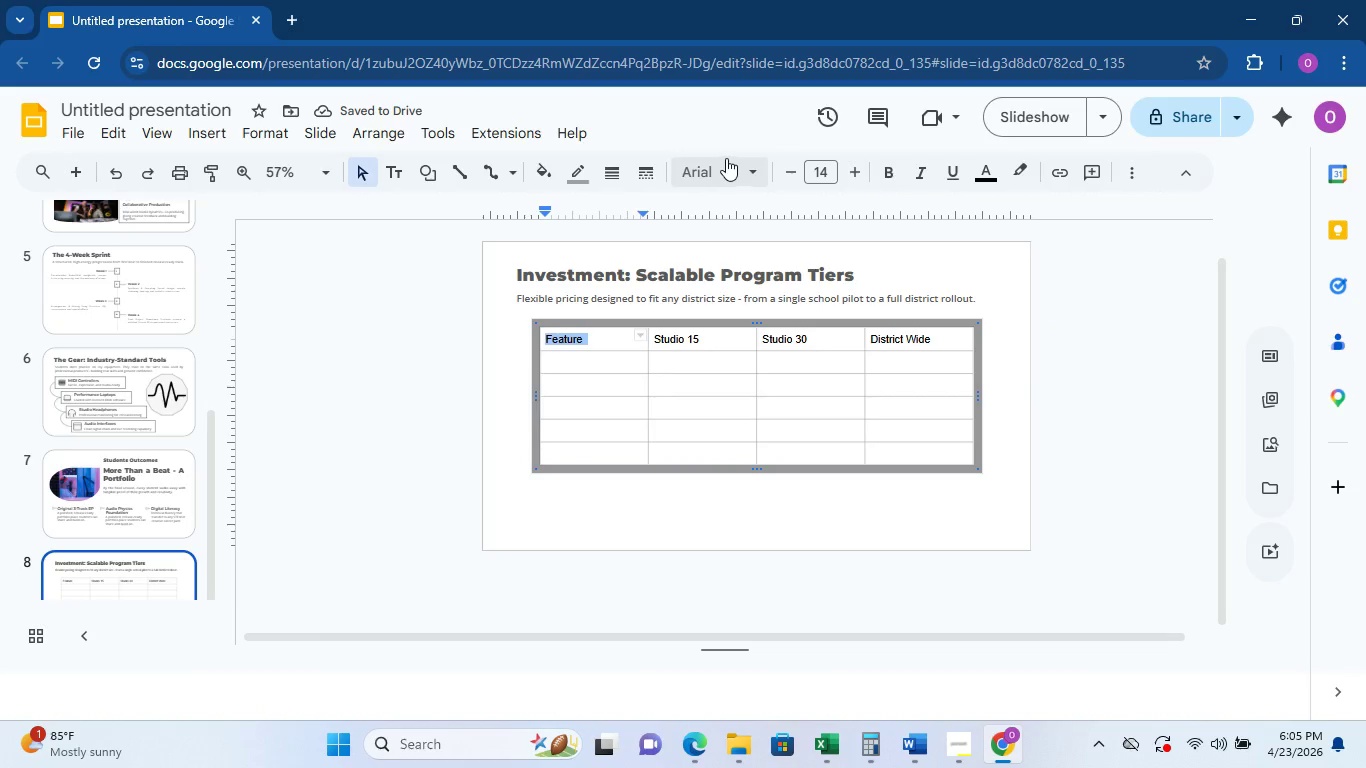 
left_click([851, 175])
 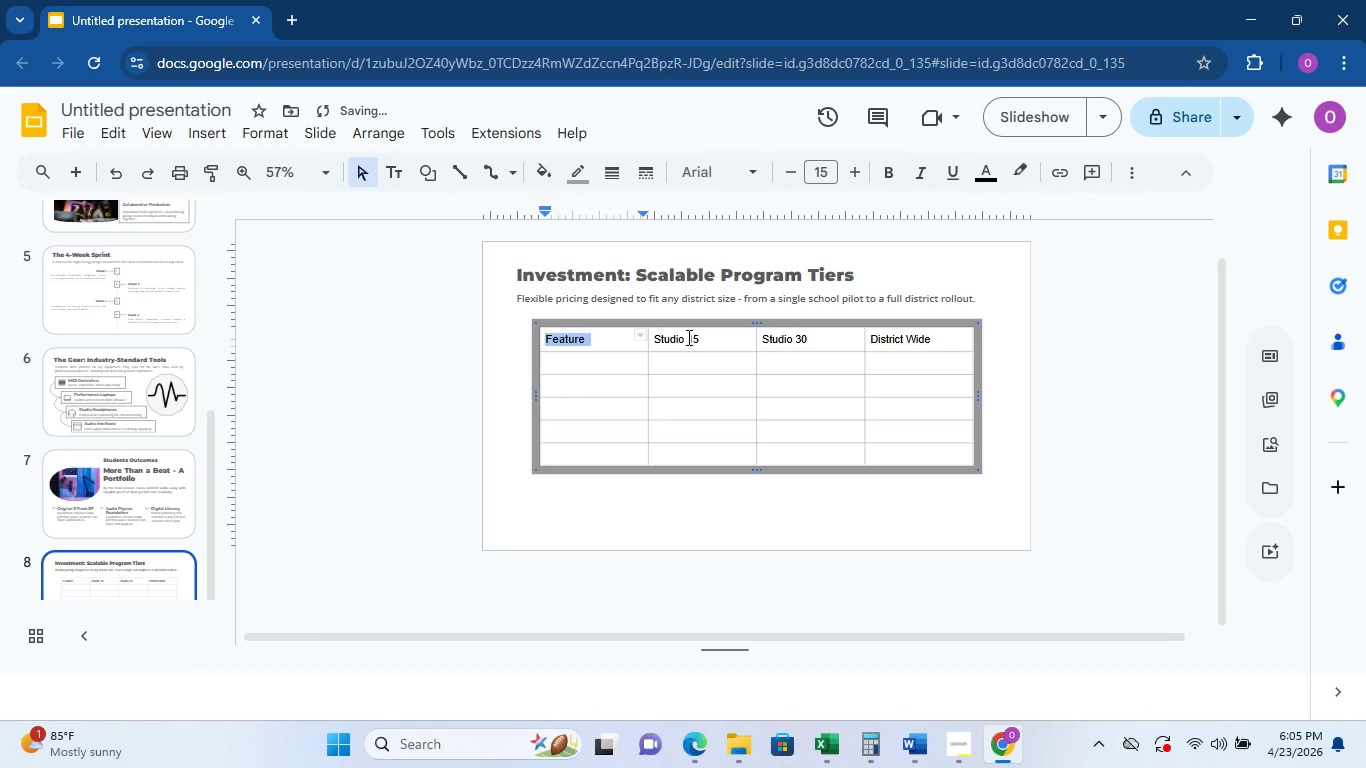 
double_click([687, 337])
 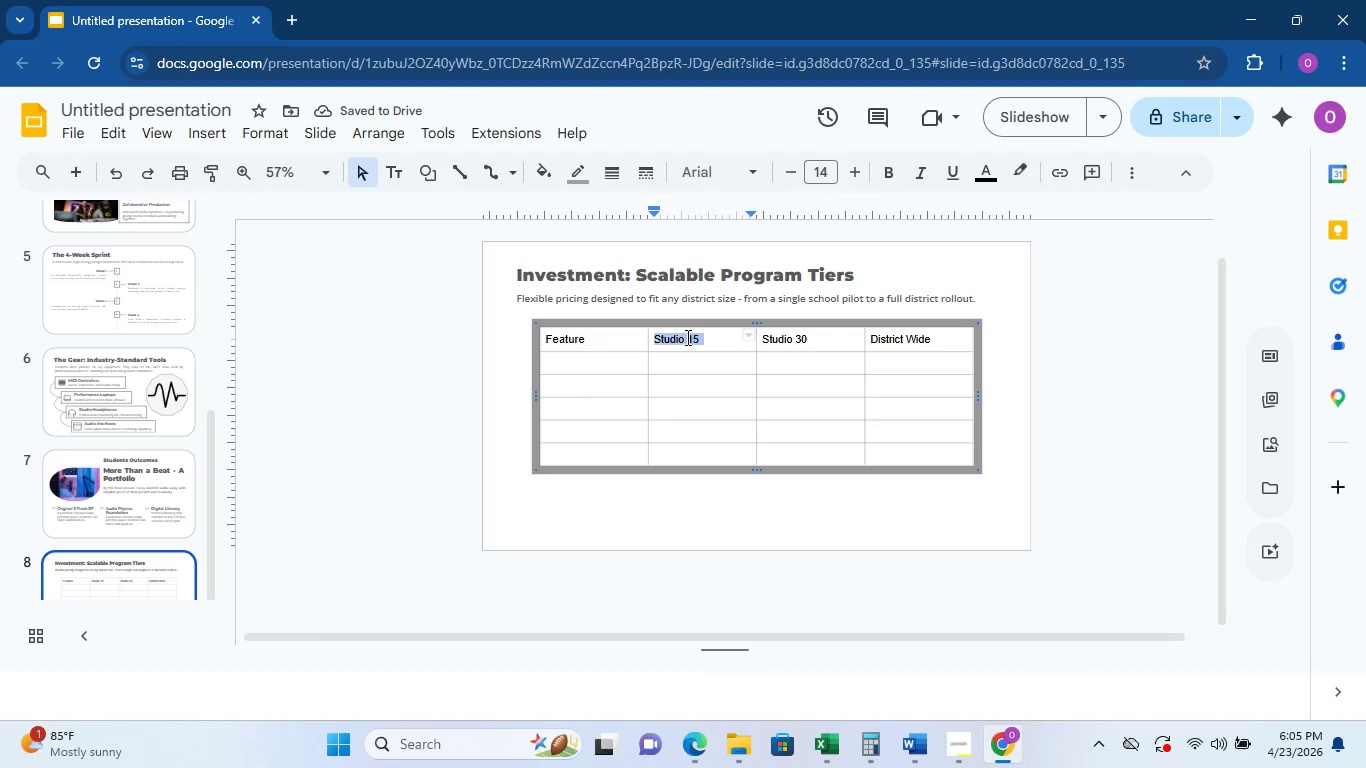 
triple_click([686, 337])
 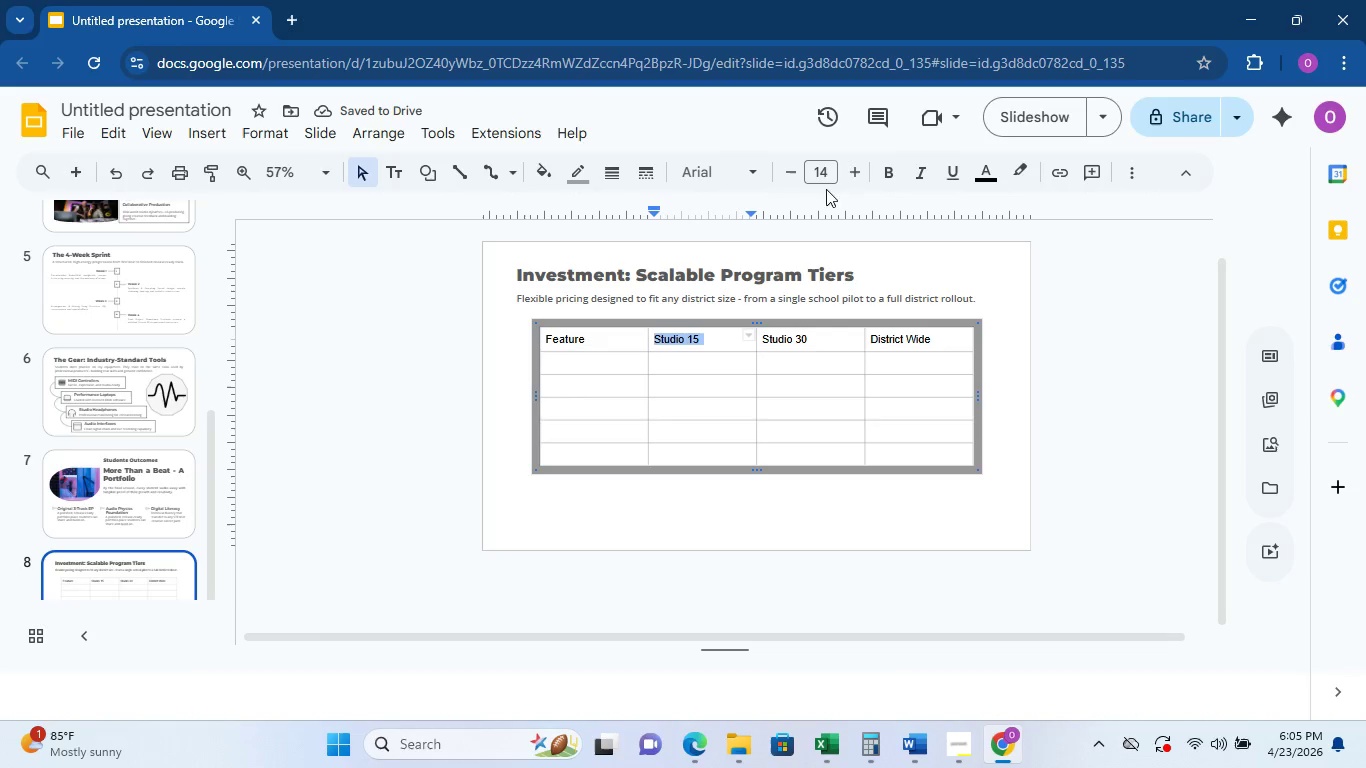 
left_click([855, 170])
 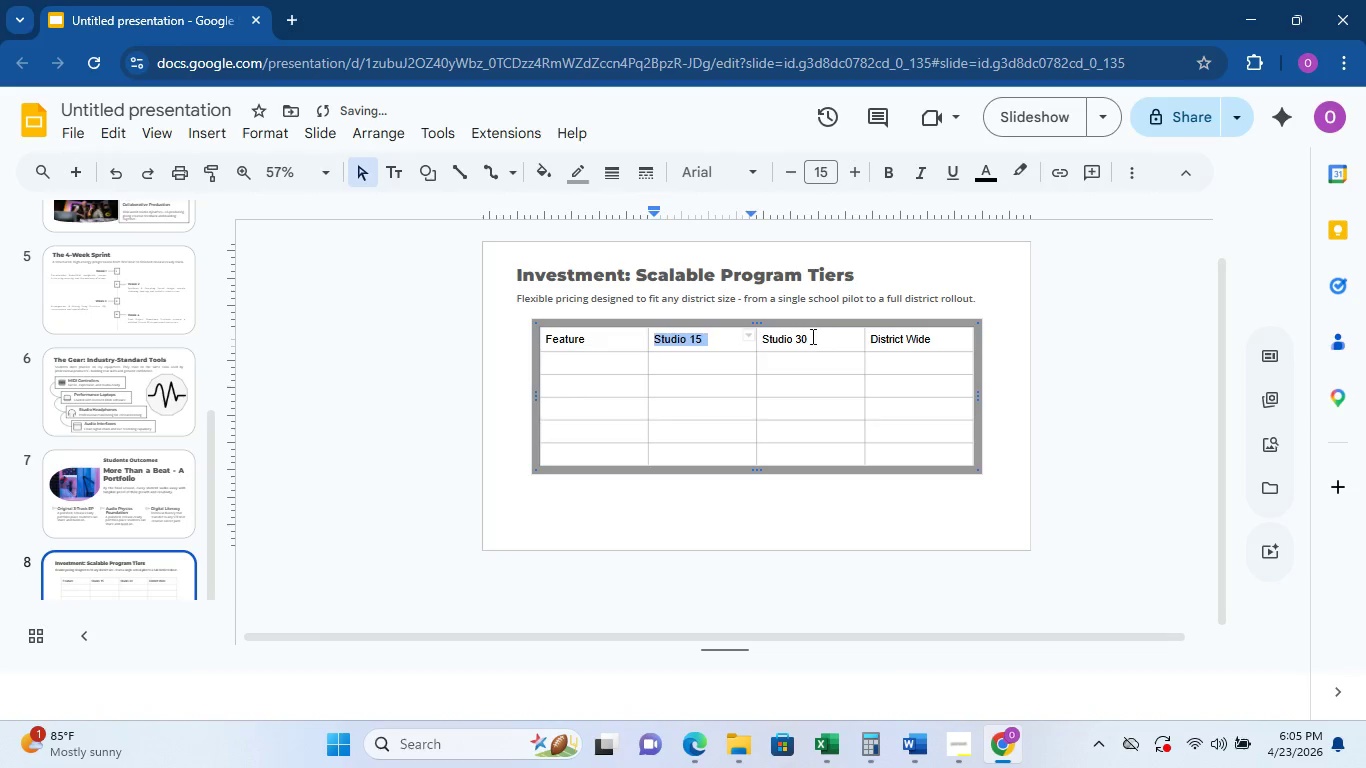 
double_click([811, 336])
 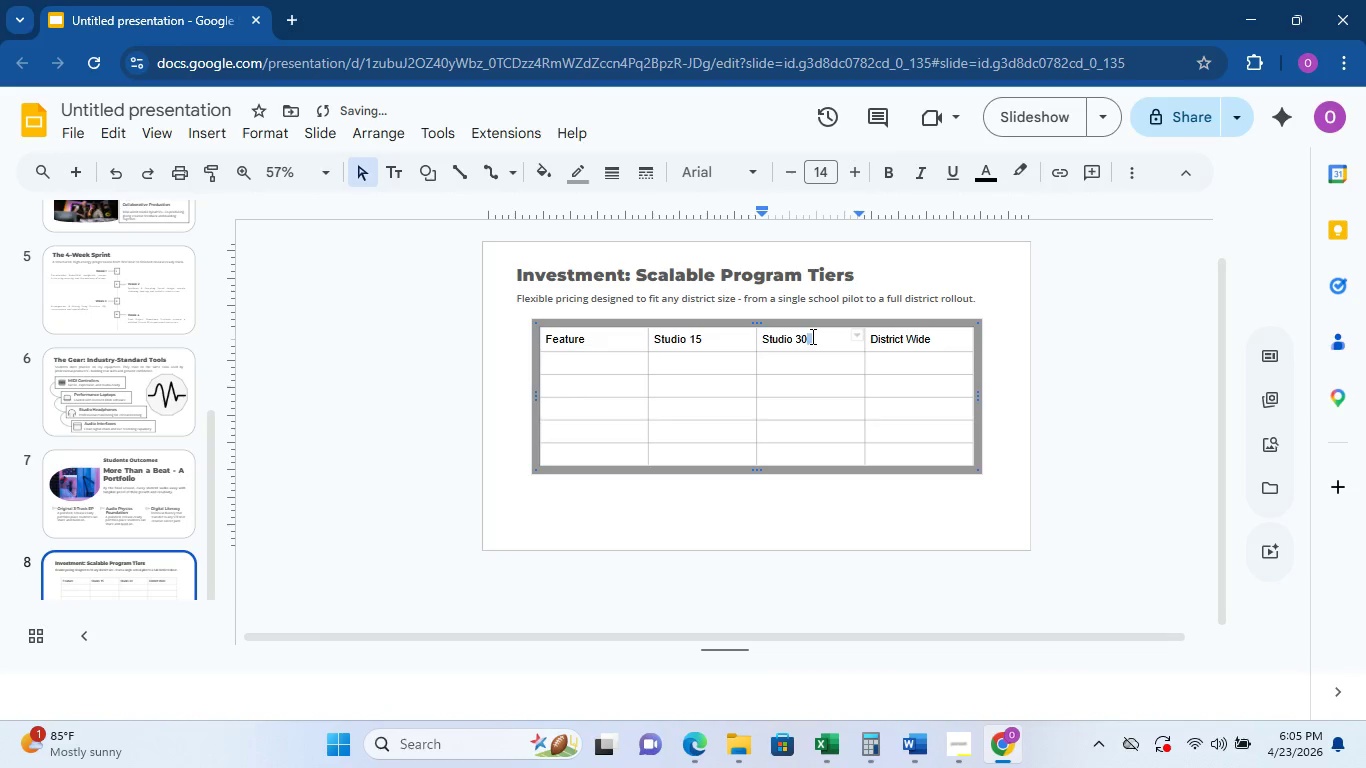 
triple_click([811, 336])
 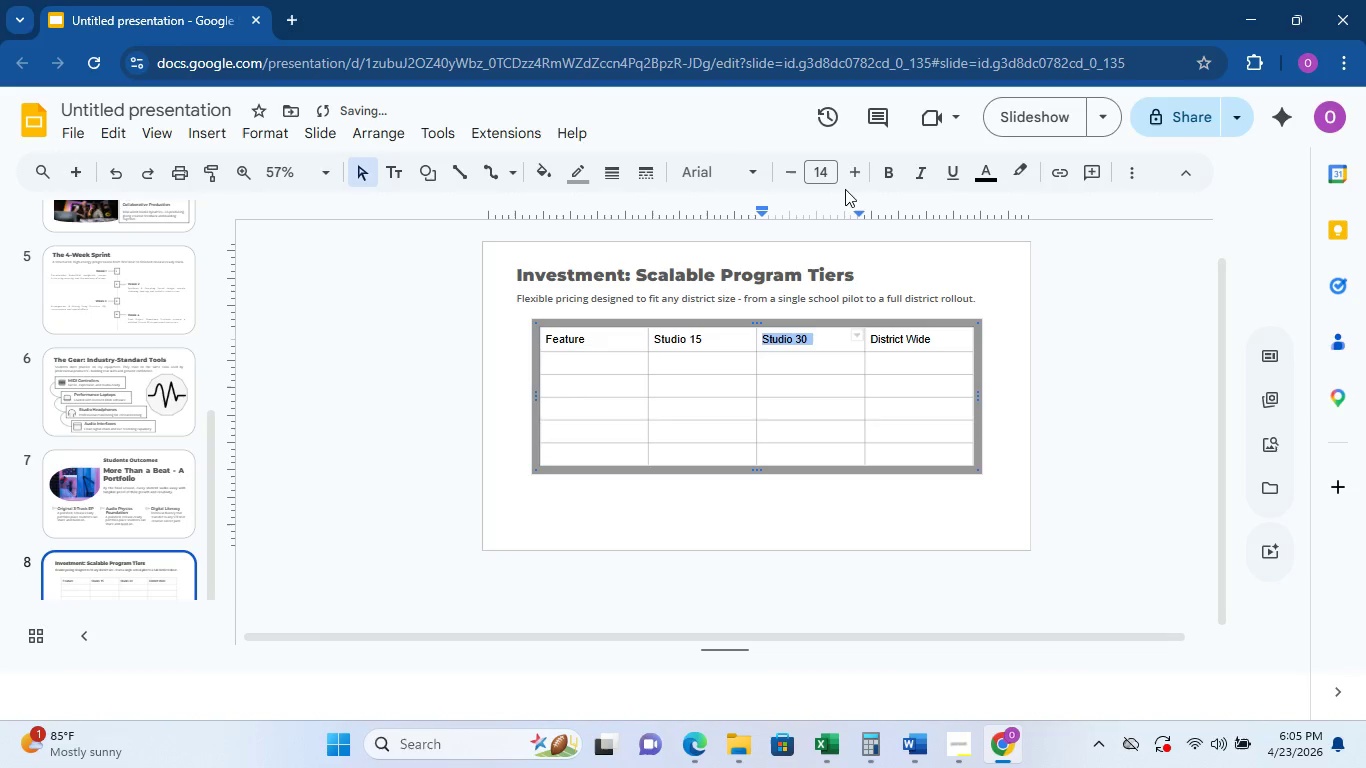 
left_click([850, 172])
 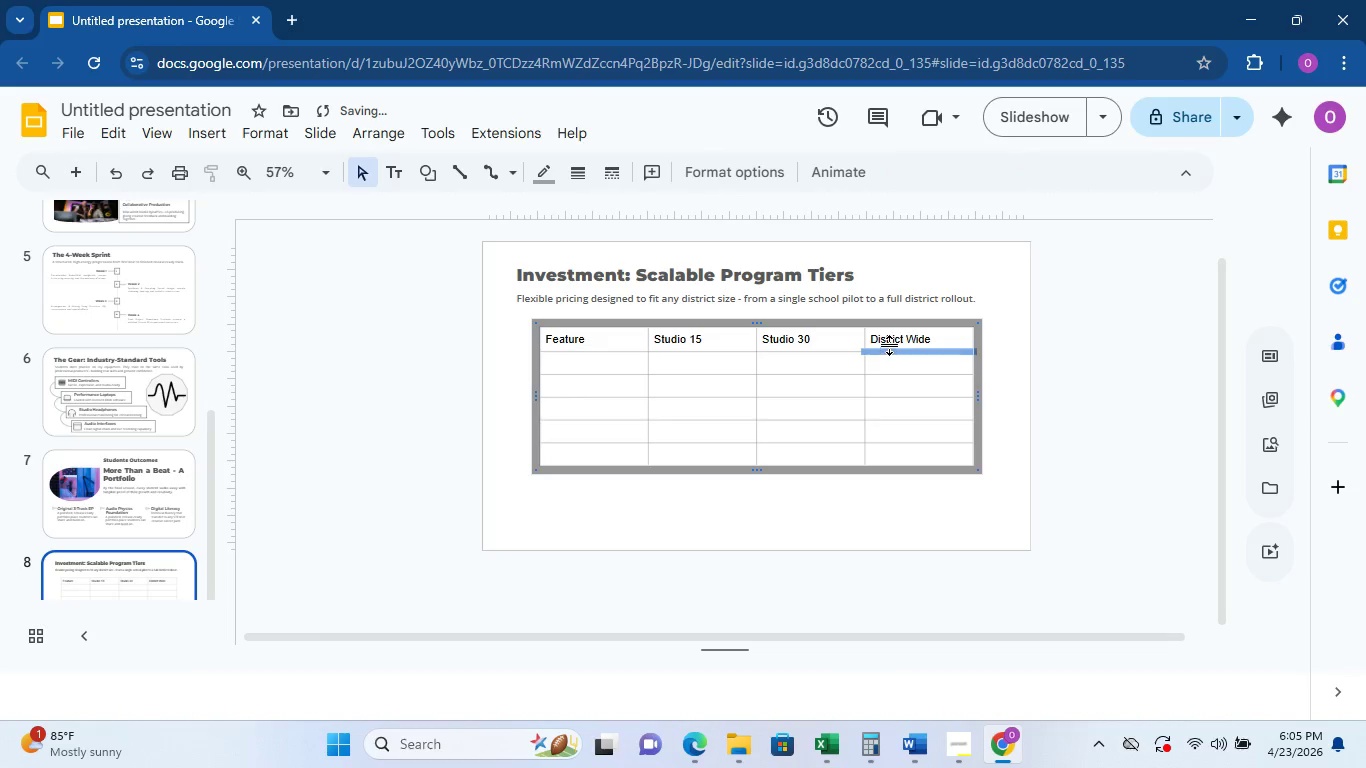 
double_click([889, 340])
 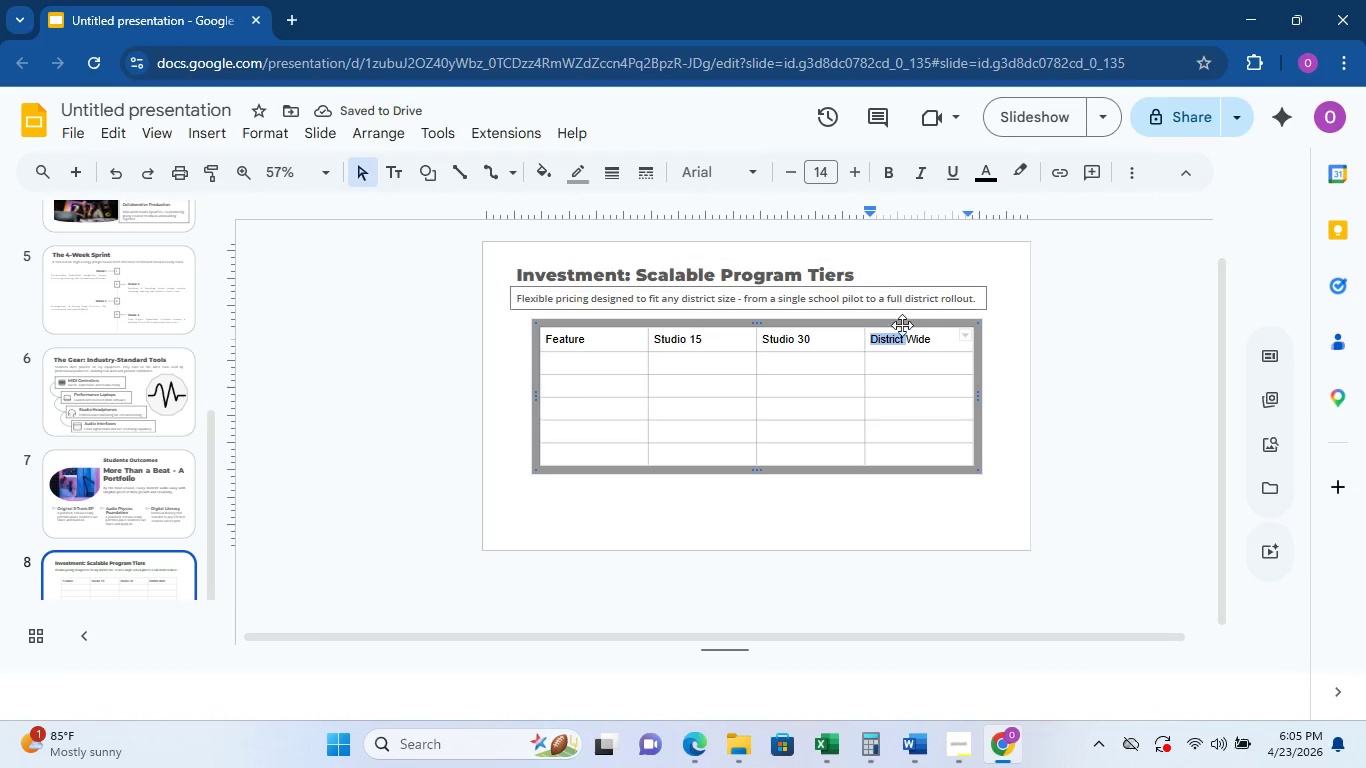 
double_click([904, 341])
 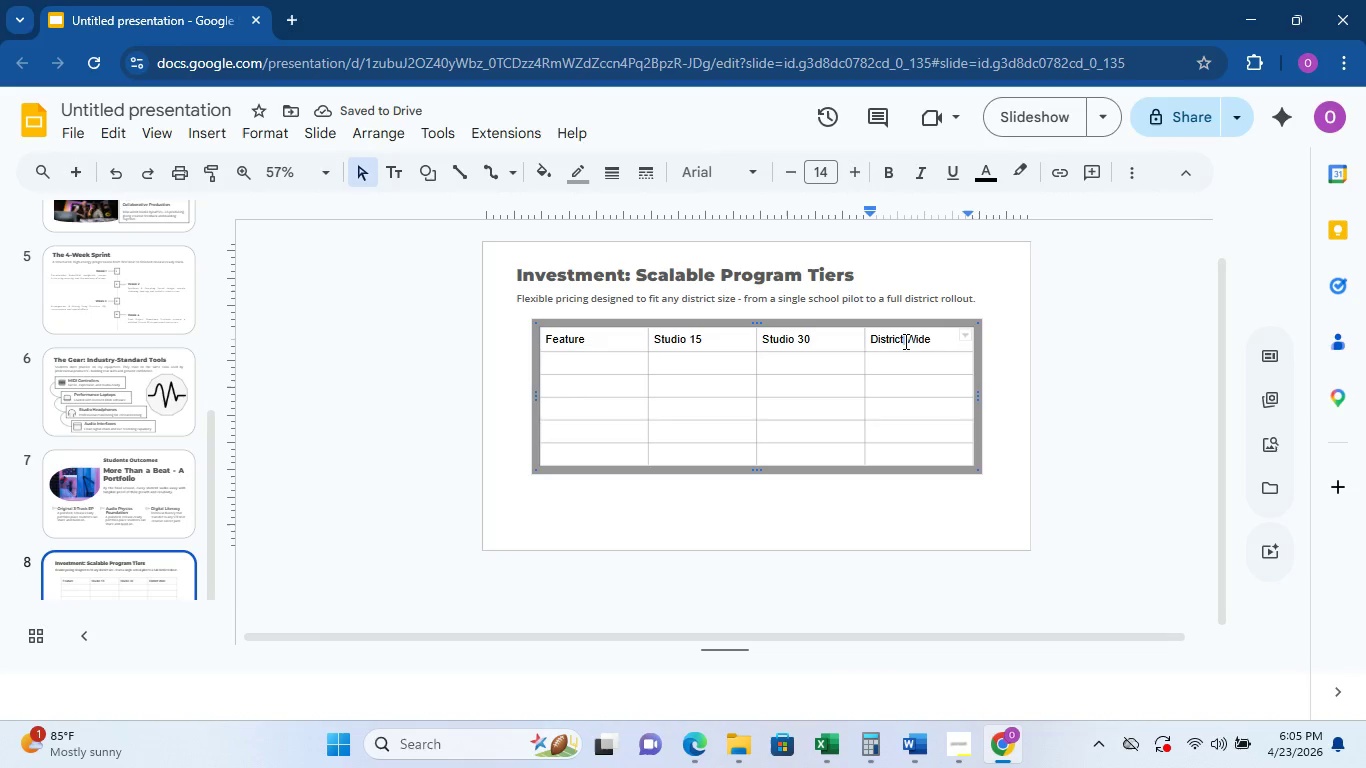 
triple_click([904, 341])
 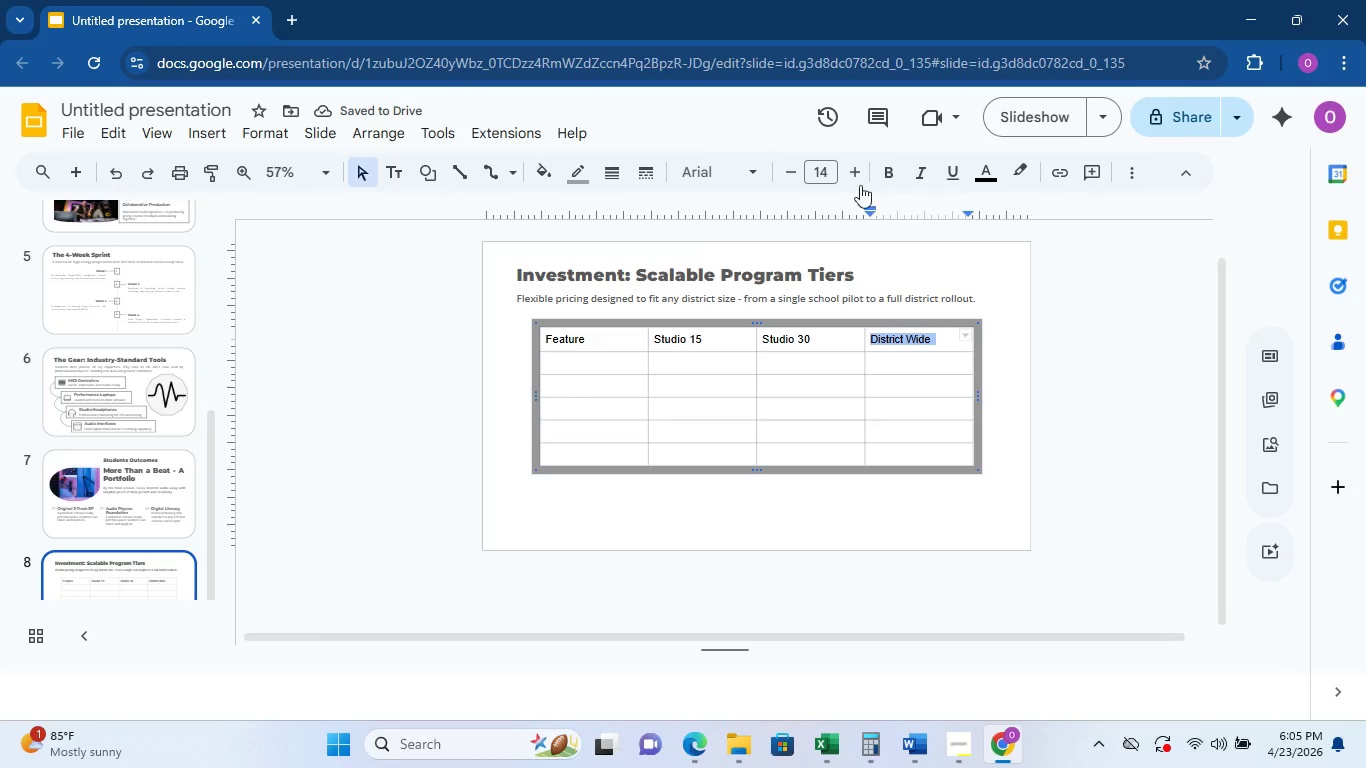 
left_click([851, 165])
 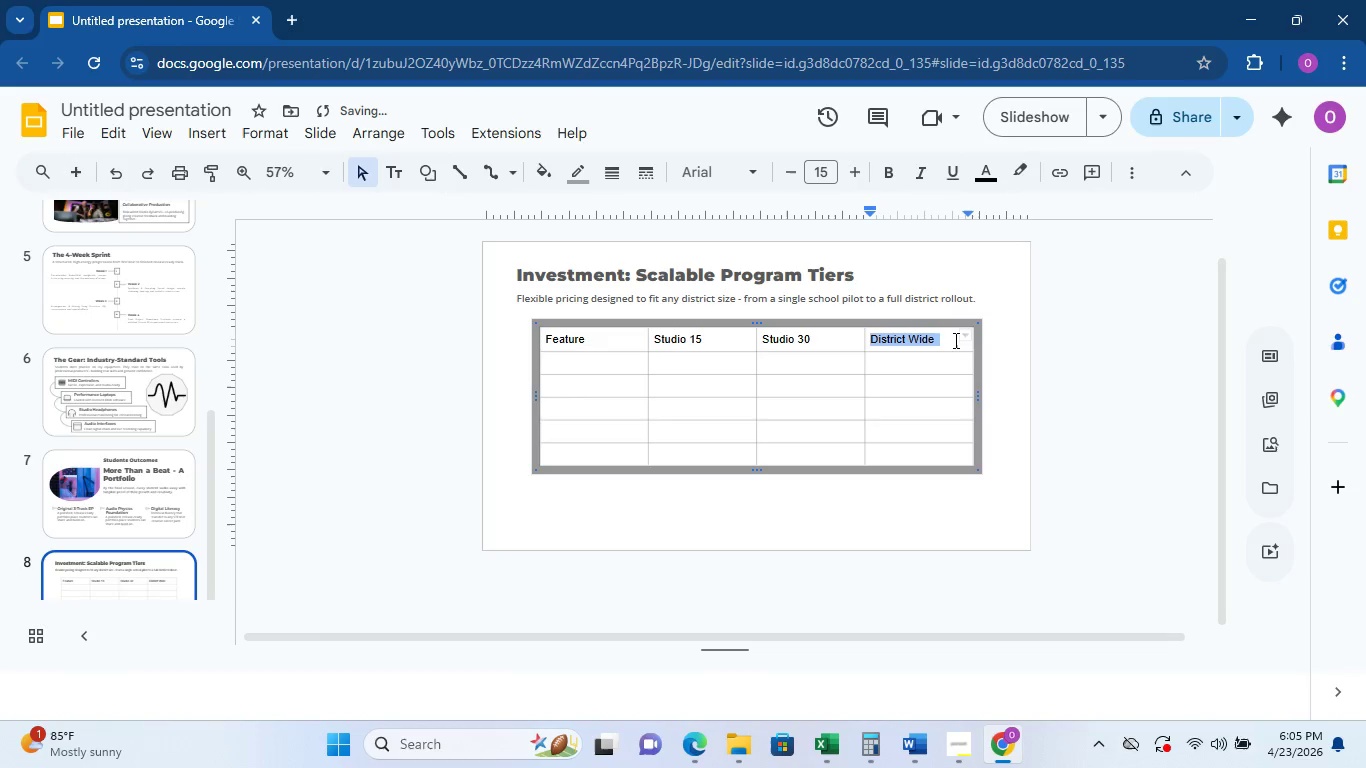 
left_click([960, 338])
 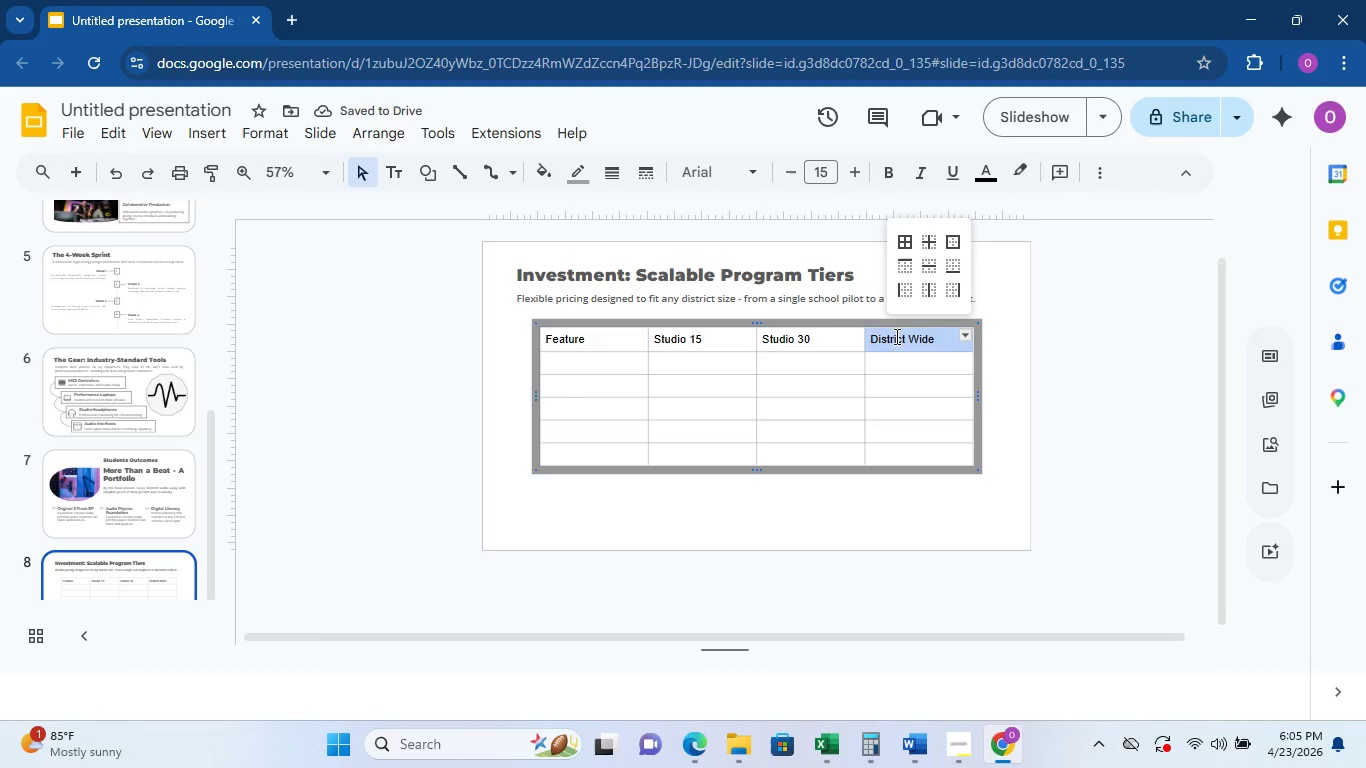 
left_click([839, 338])
 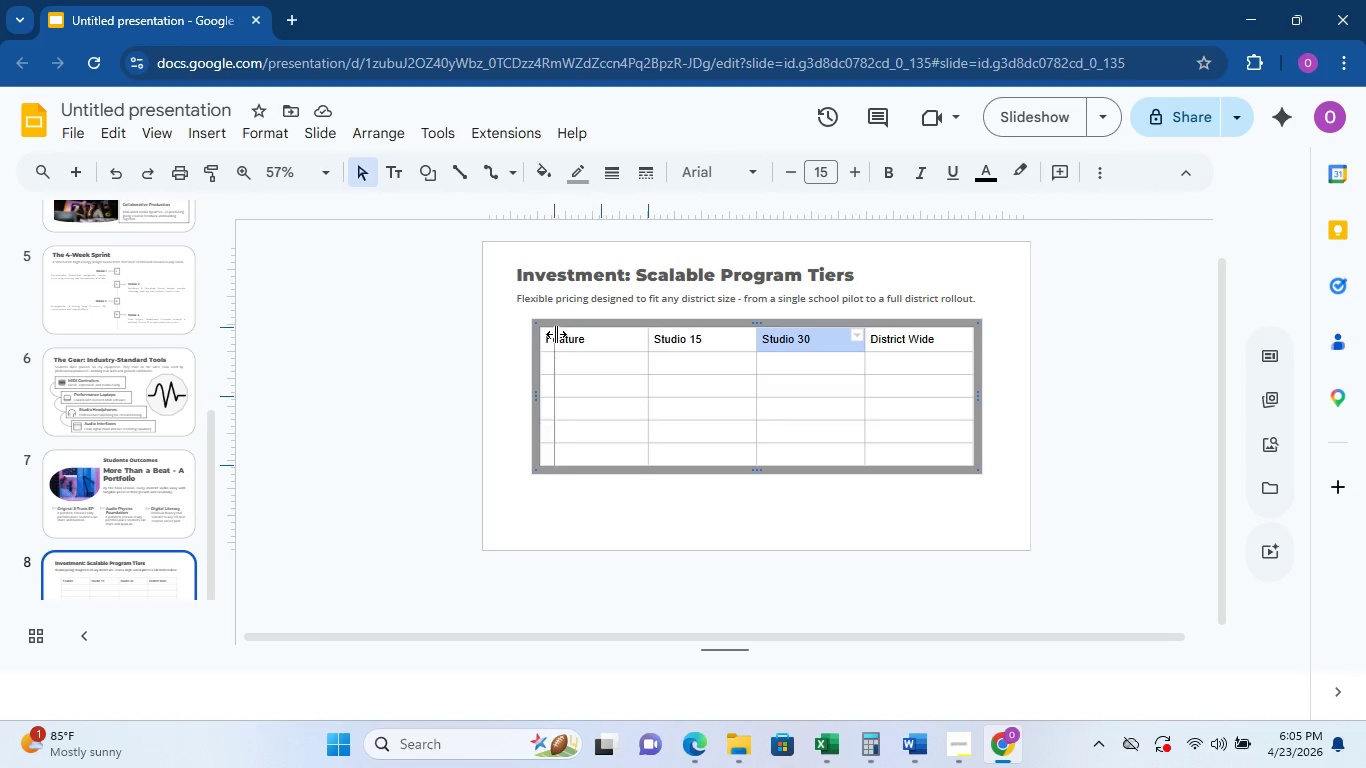 
left_click([548, 337])
 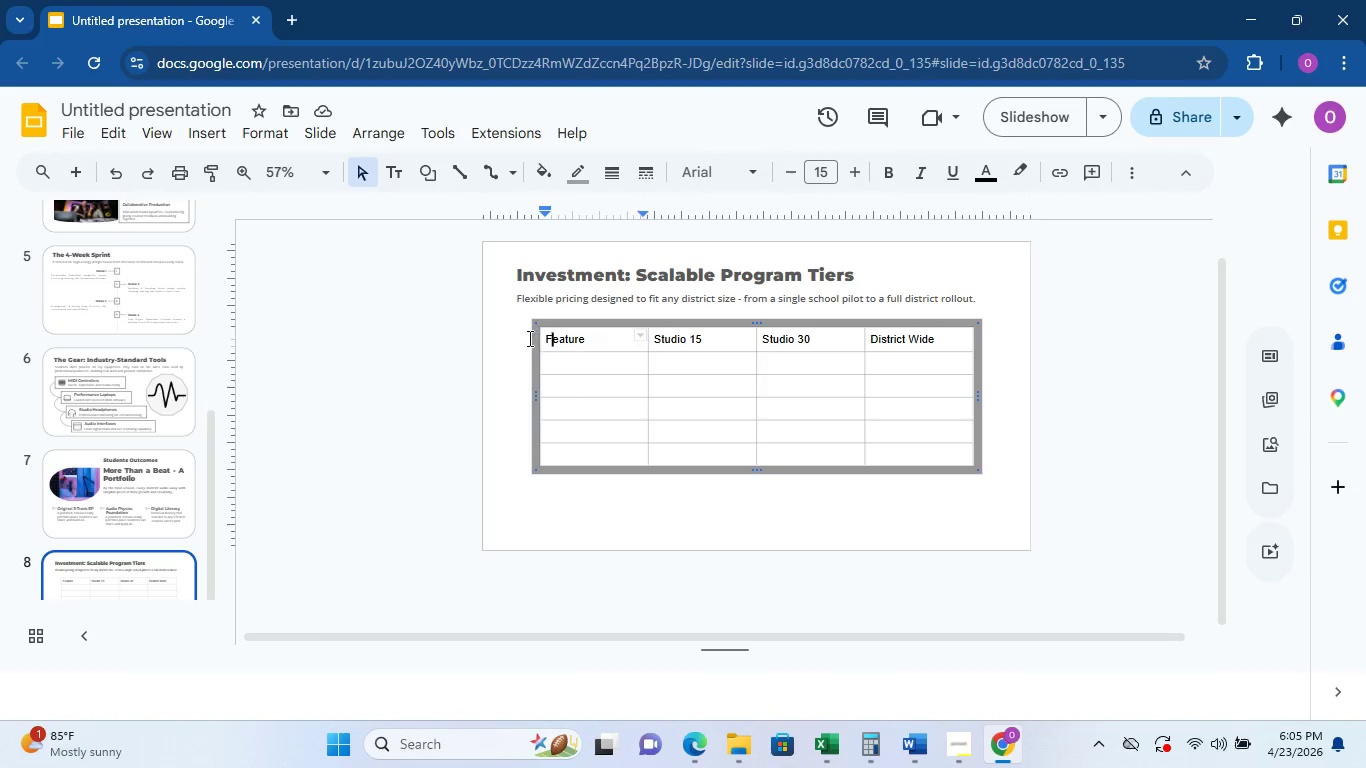 
left_click([525, 339])
 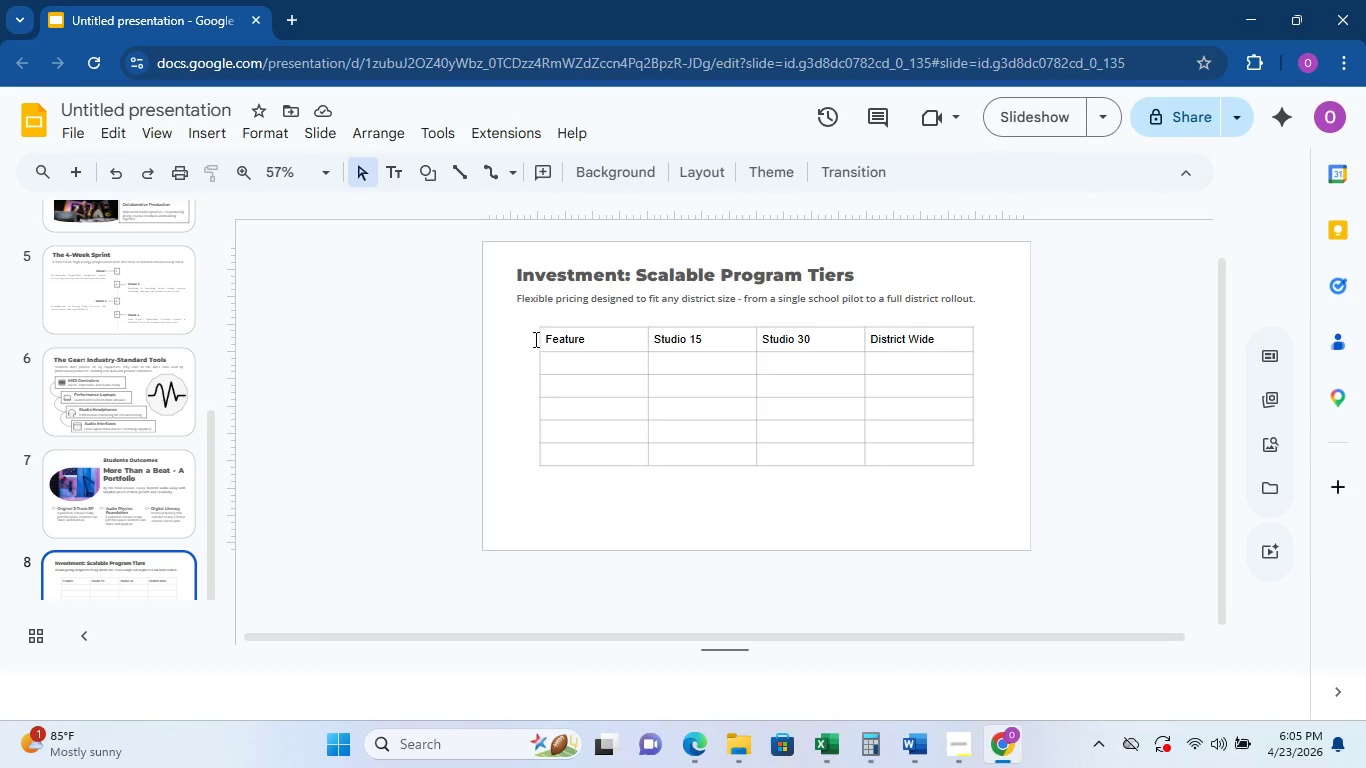 
left_click([534, 339])
 